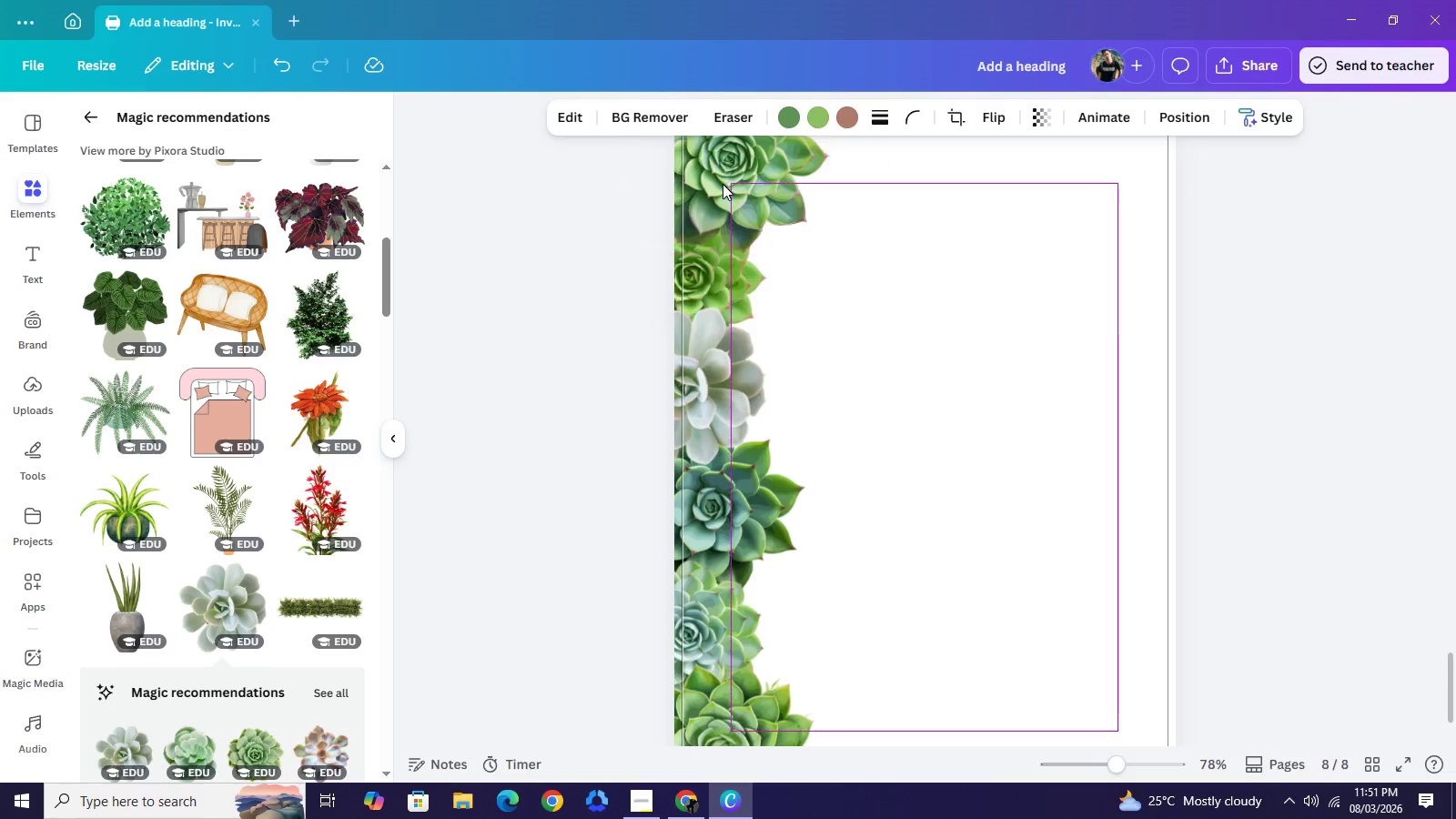 
key(ArrowRight)
 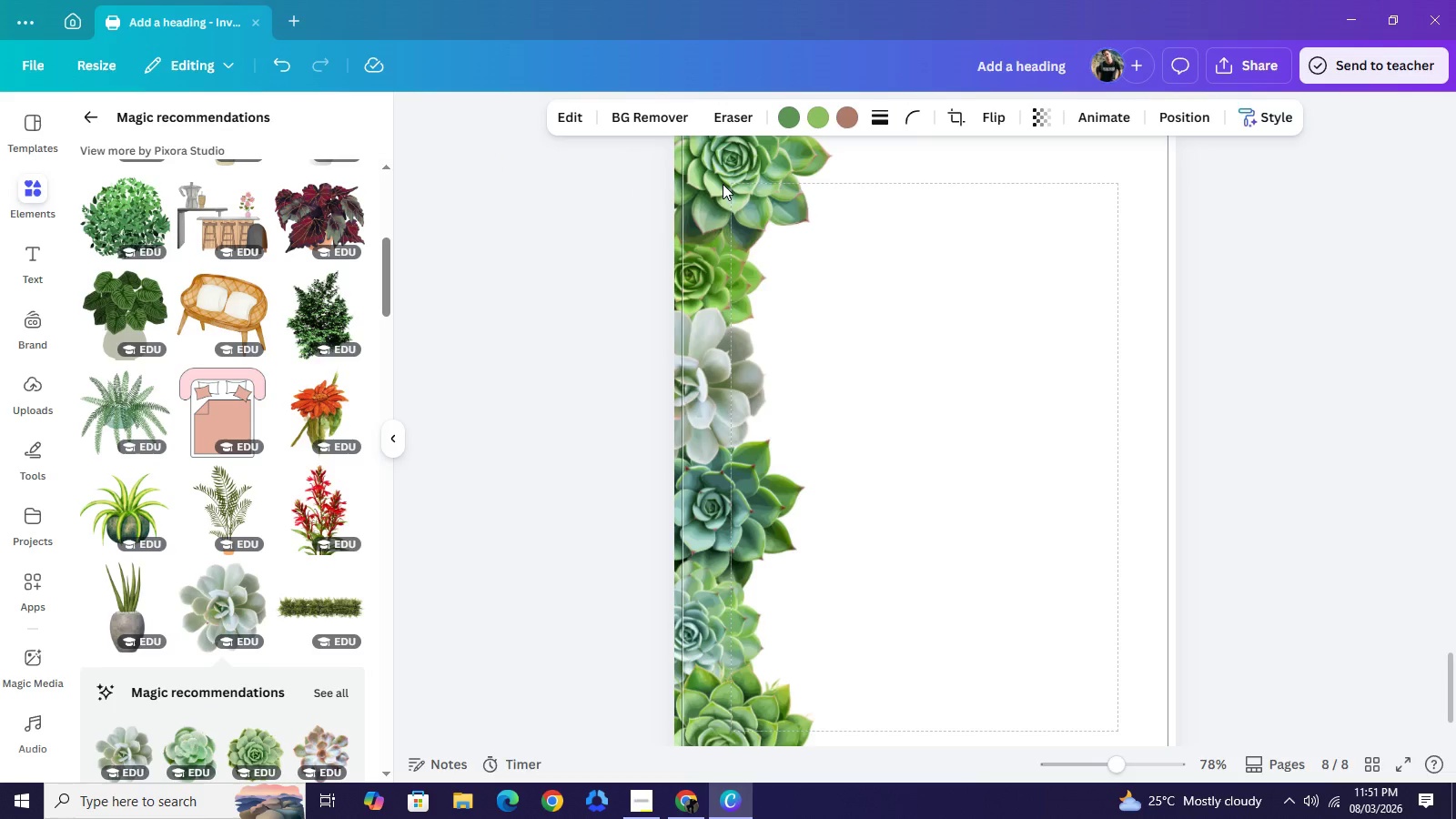 
key(ArrowRight)
 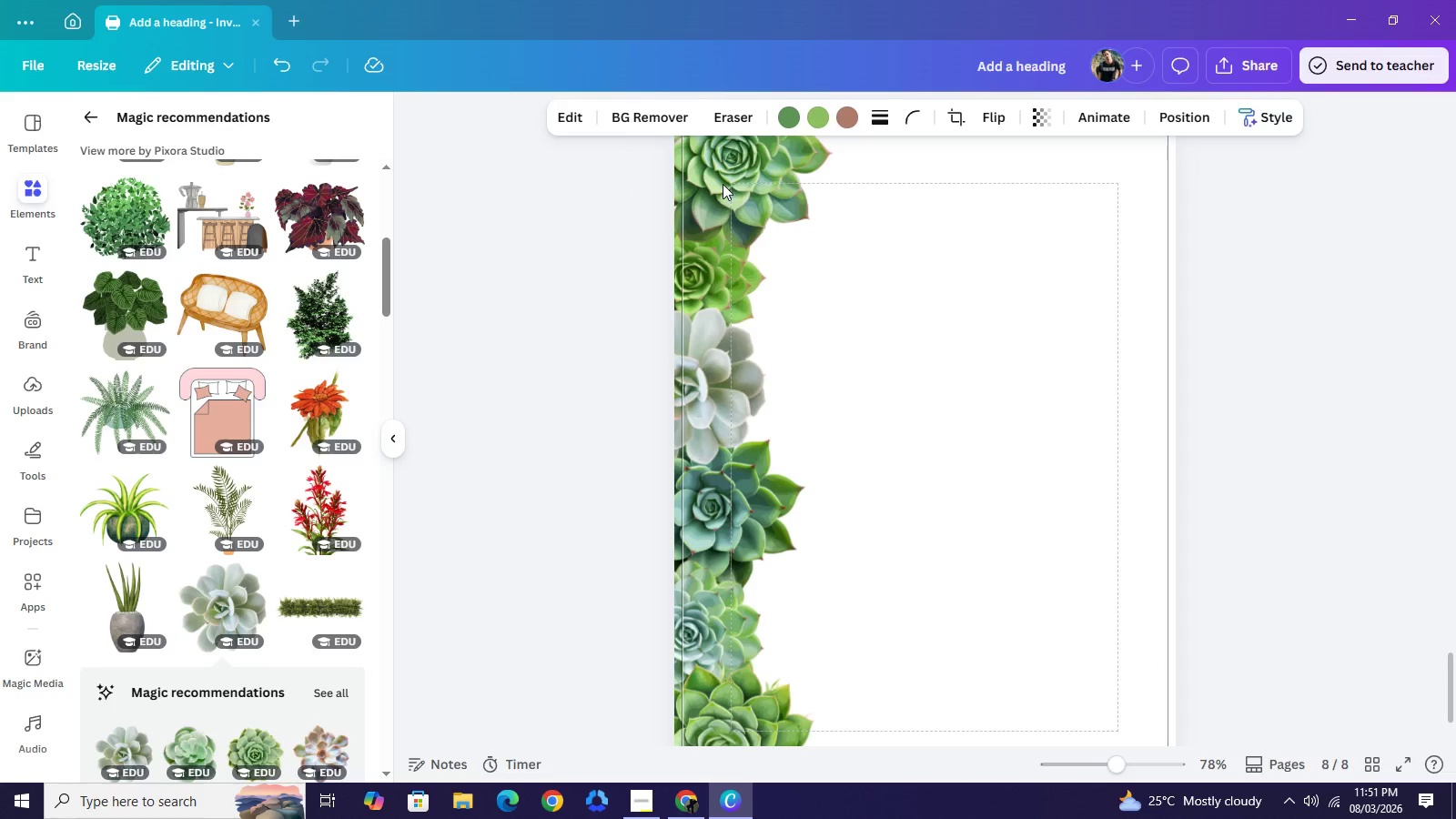 
key(ArrowUp)
 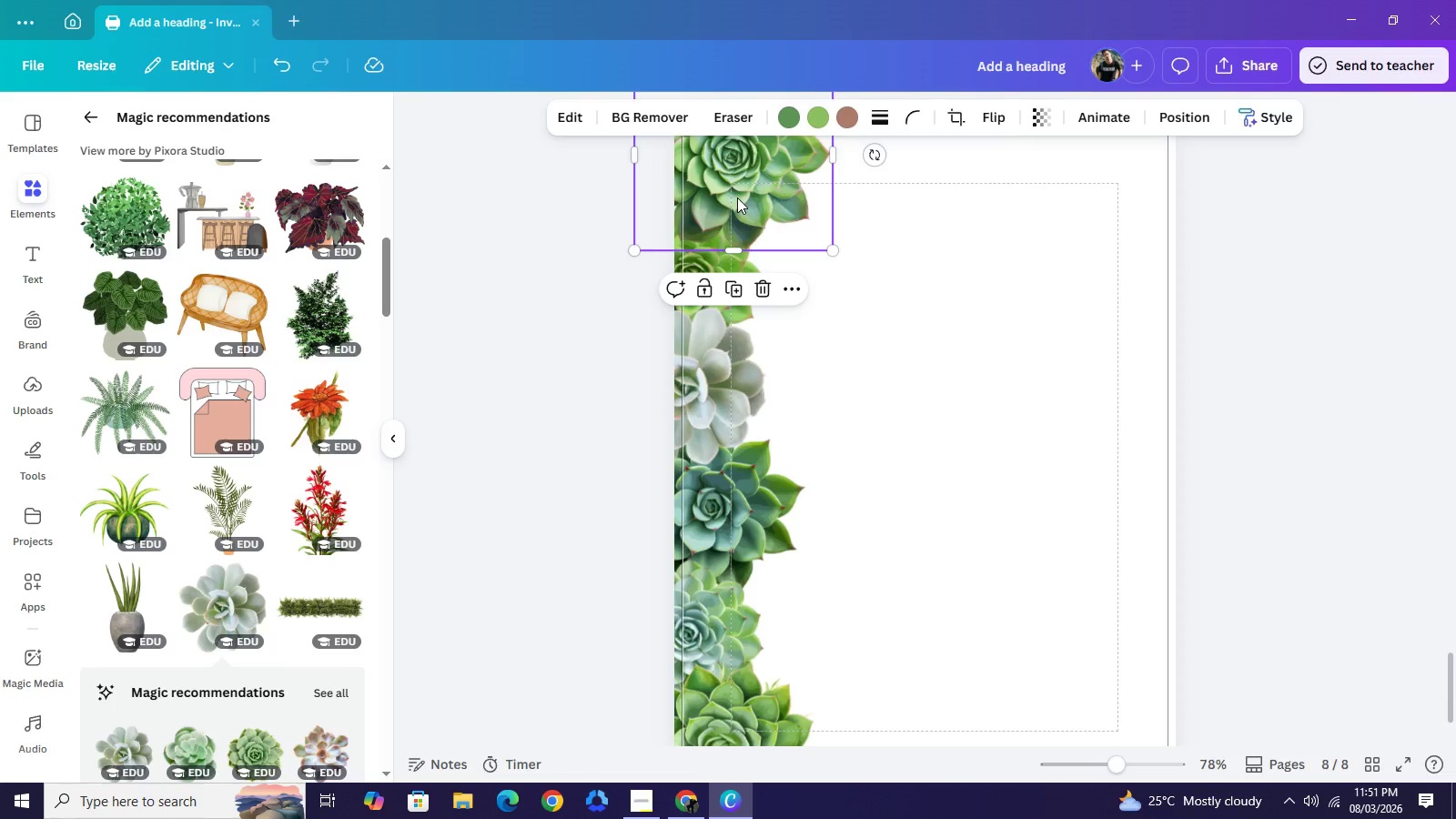 
scroll: coordinate [737, 197], scroll_direction: up, amount: 2.0
 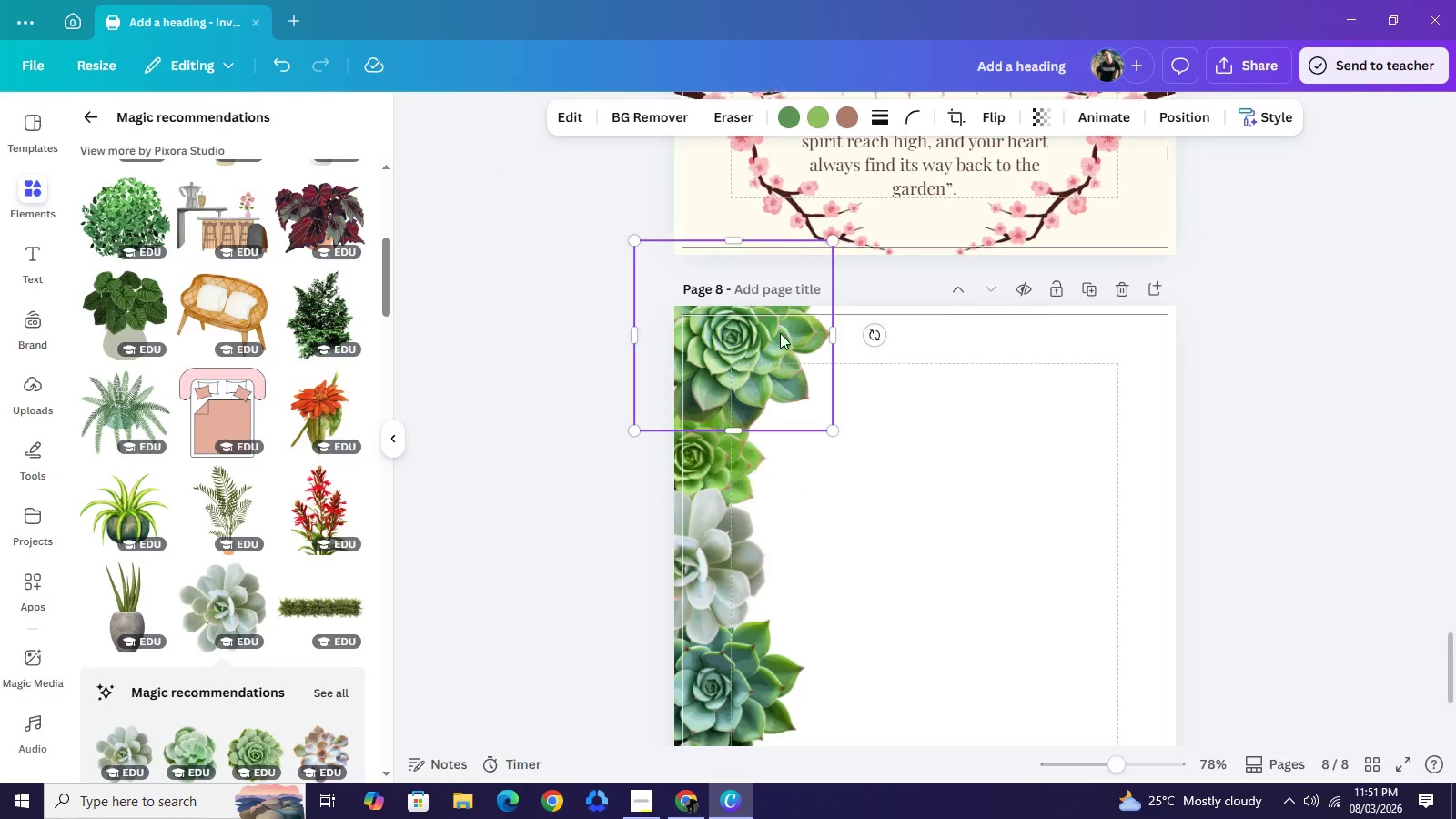 
scroll: coordinate [780, 335], scroll_direction: down, amount: 5.0
 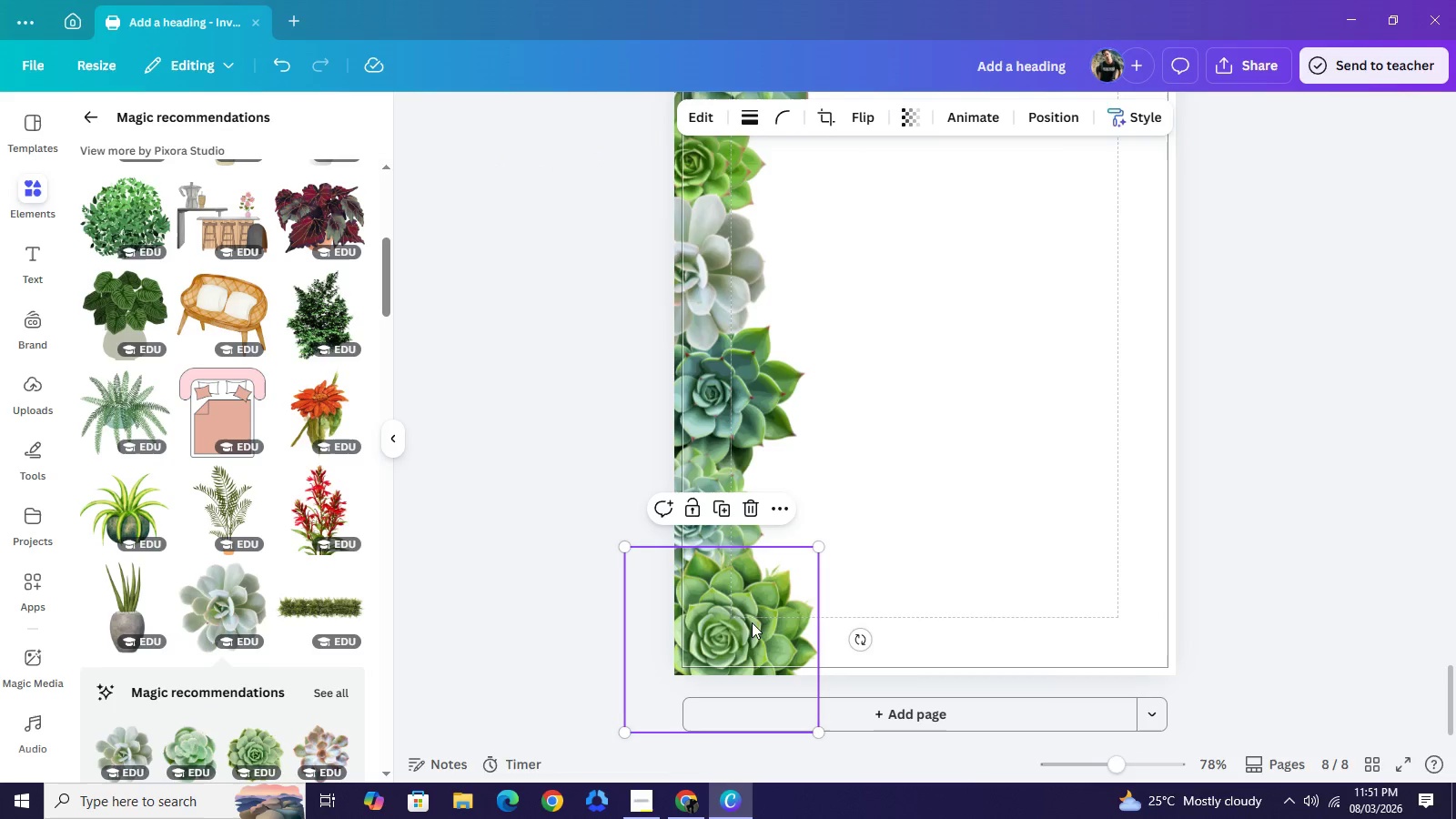 
left_click([756, 625])
 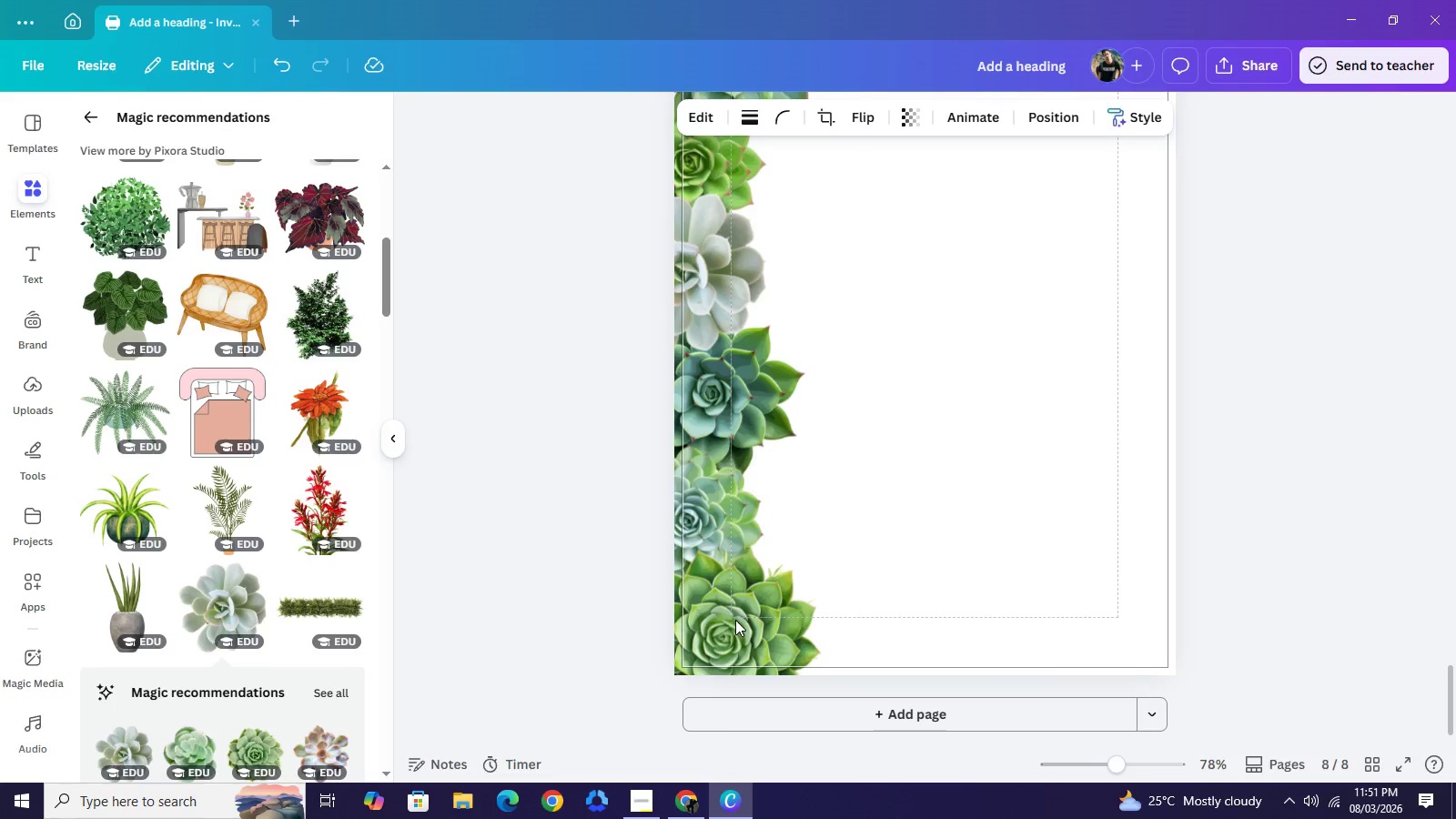 
key(ArrowRight)
 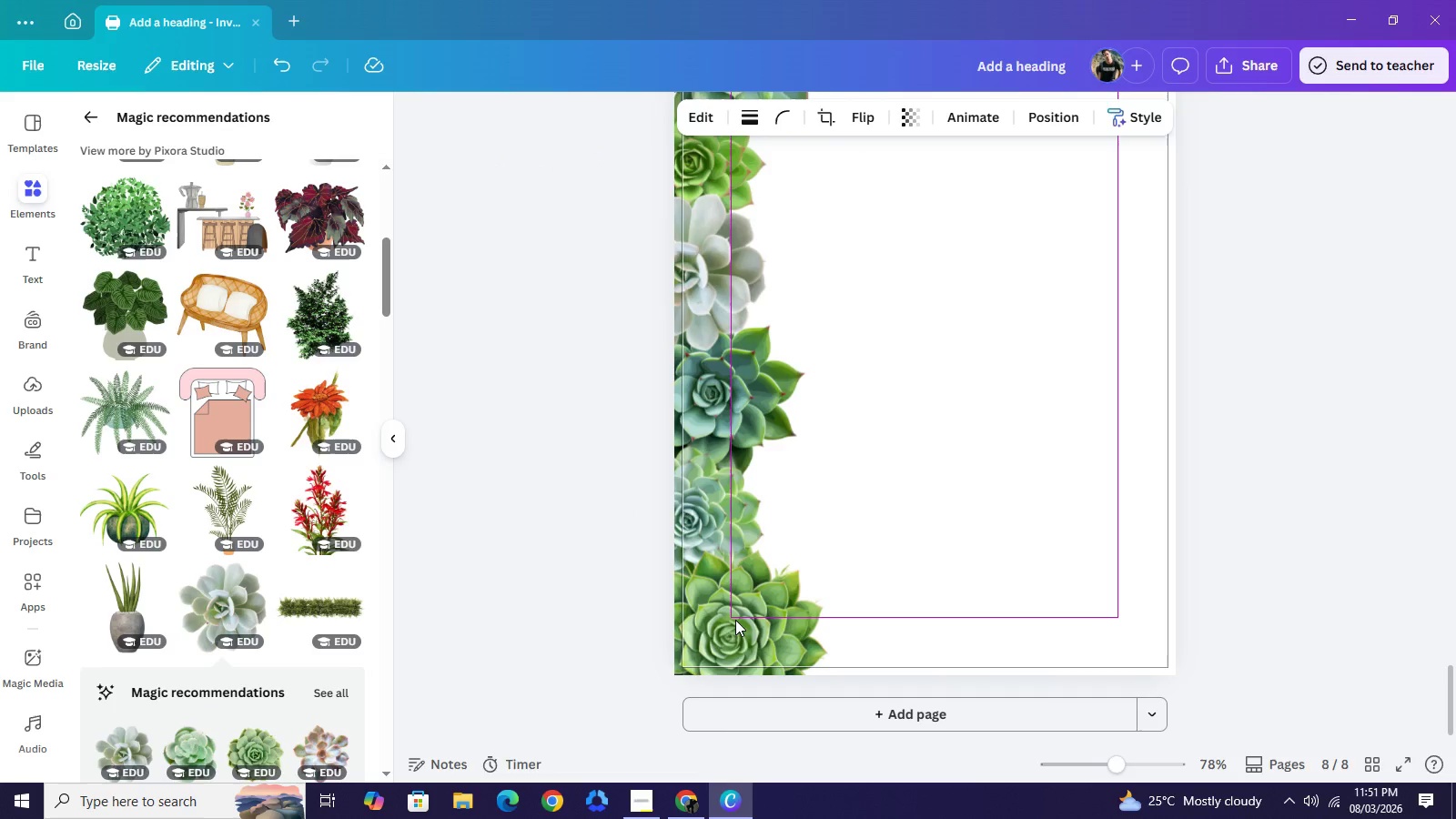 
key(ArrowRight)
 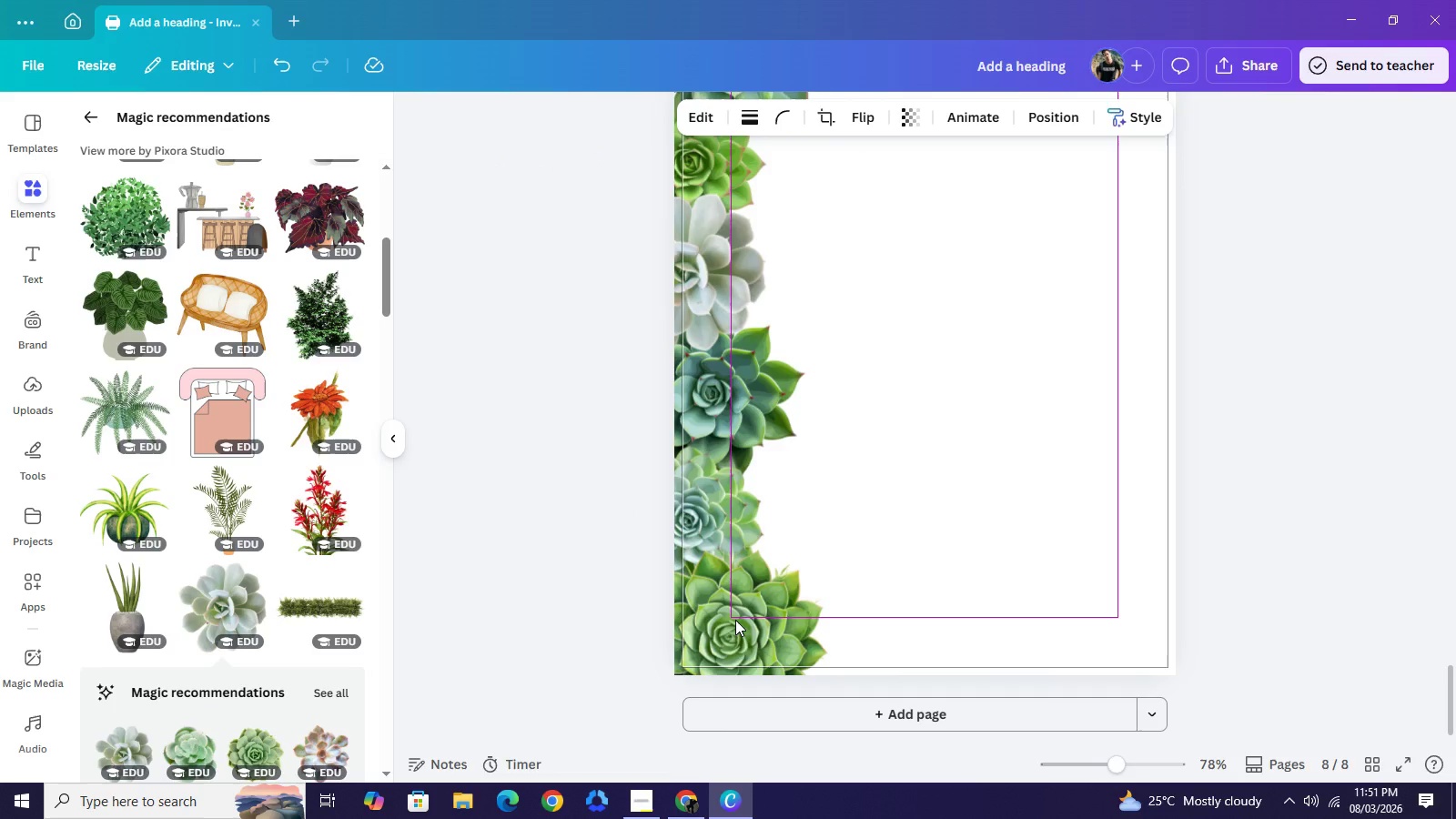 
key(ArrowRight)
 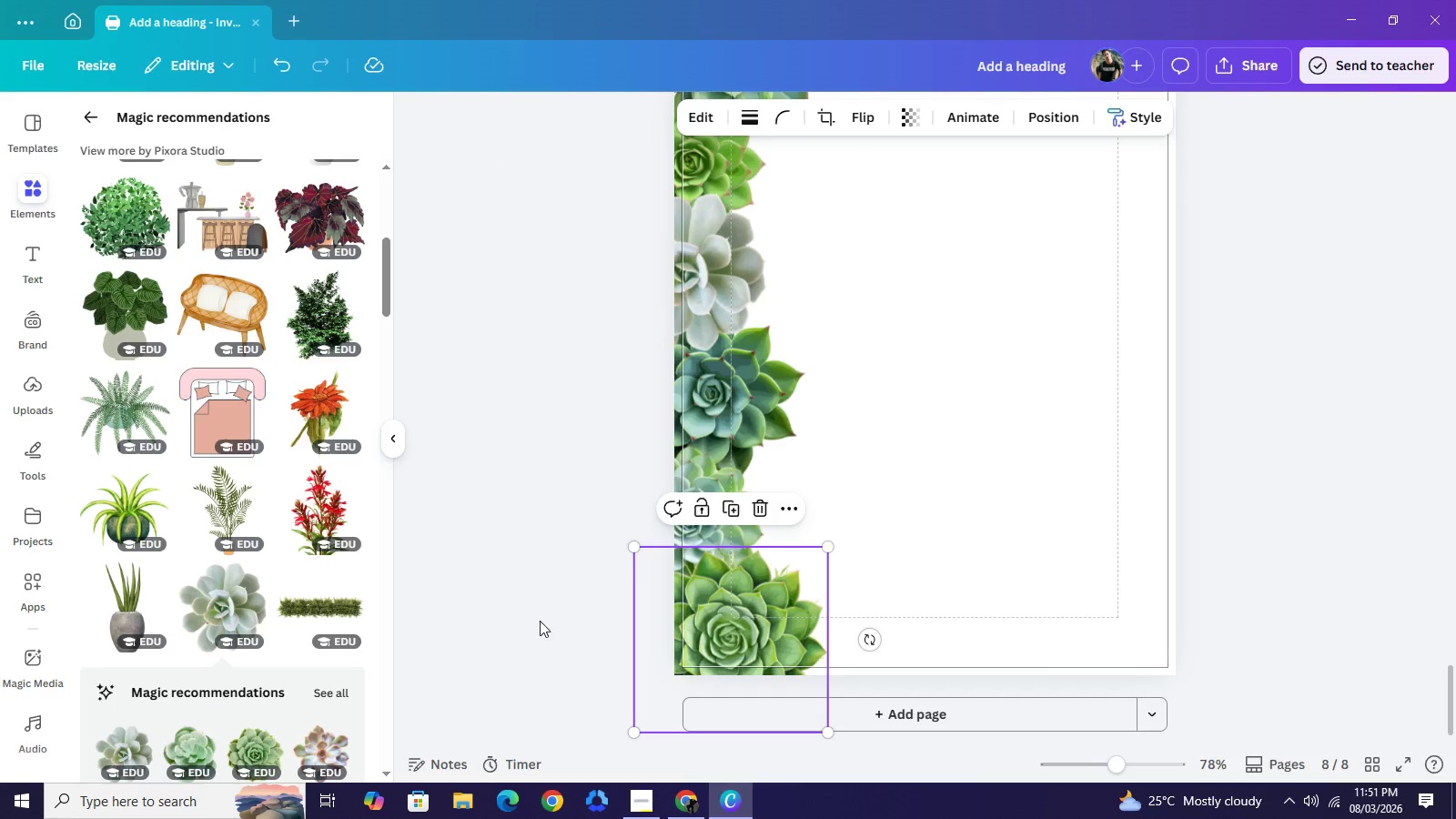 
left_click([540, 621])
 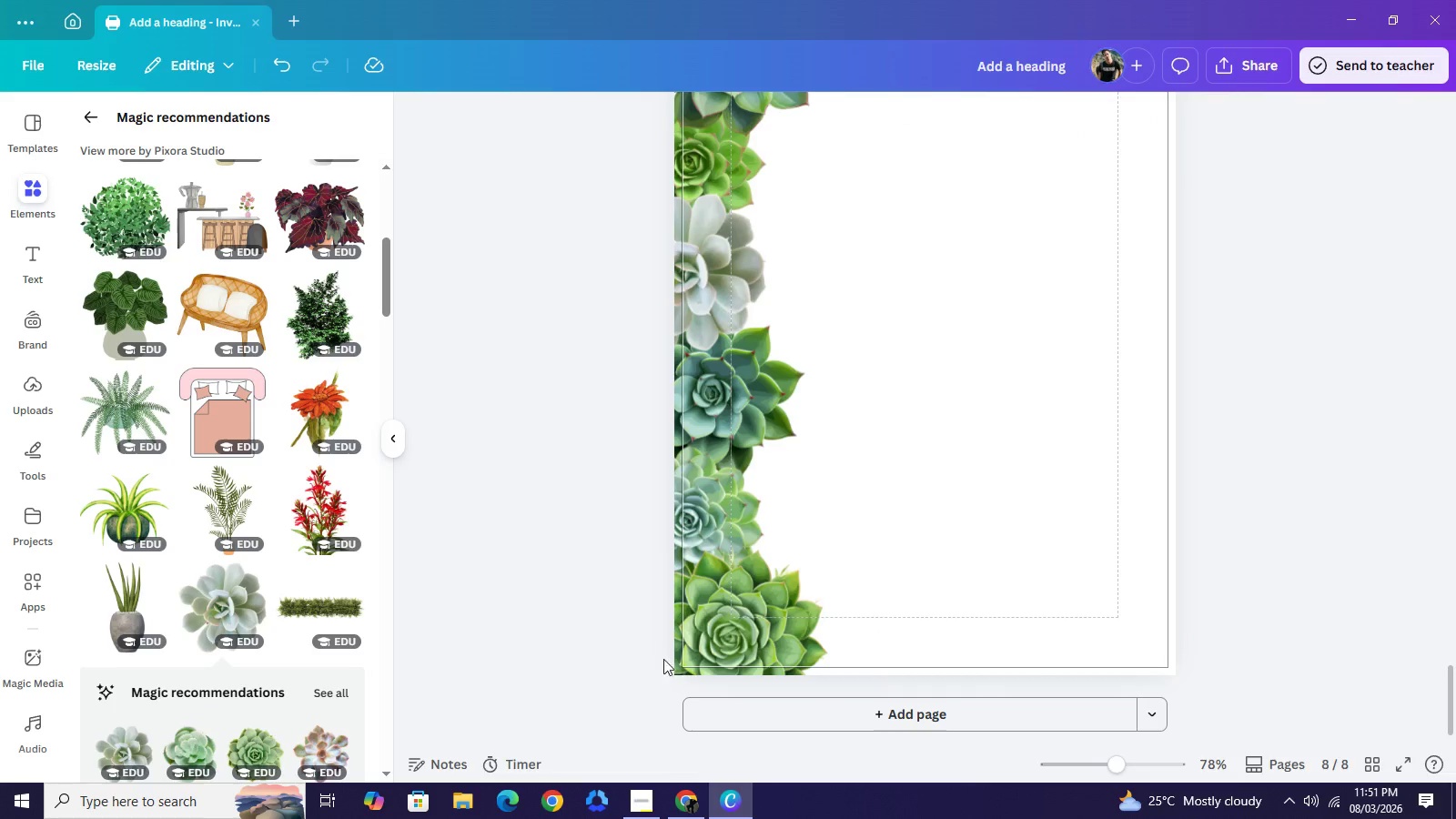 
left_click_drag(start_coordinate=[580, 627], to_coordinate=[729, 100])
 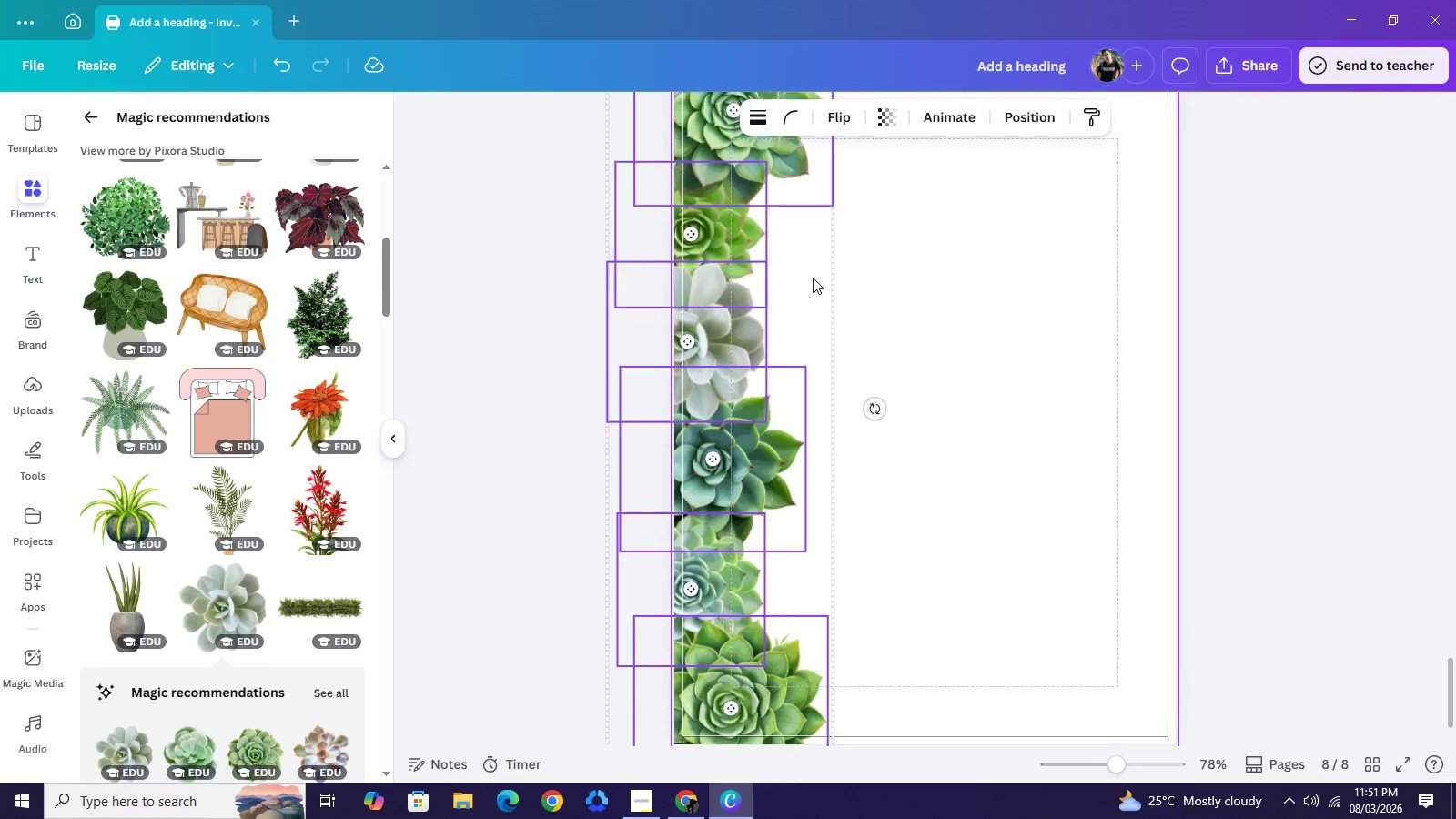 
scroll: coordinate [838, 271], scroll_direction: up, amount: 2.0
 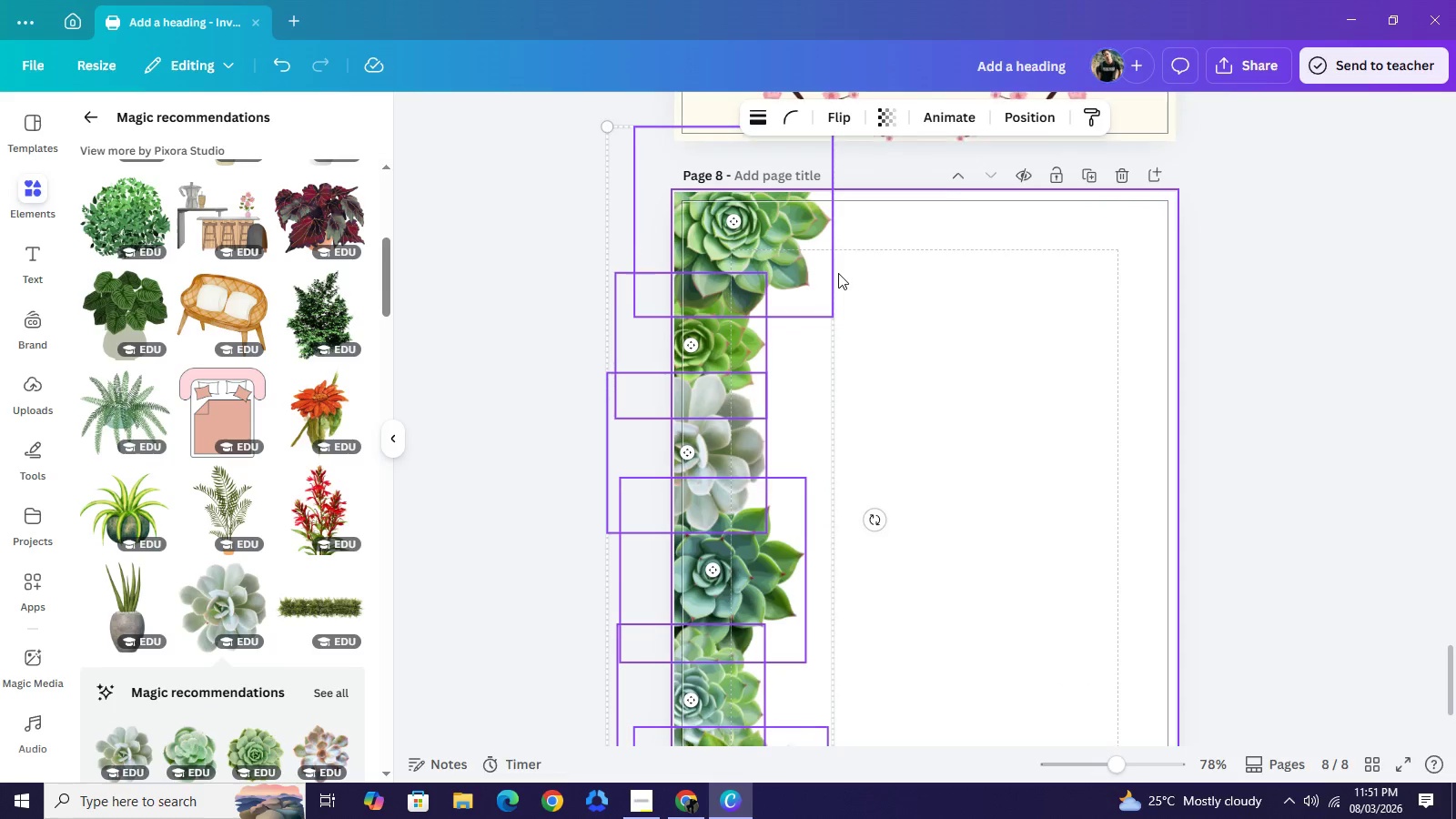 
scroll: coordinate [841, 279], scroll_direction: down, amount: 3.0
 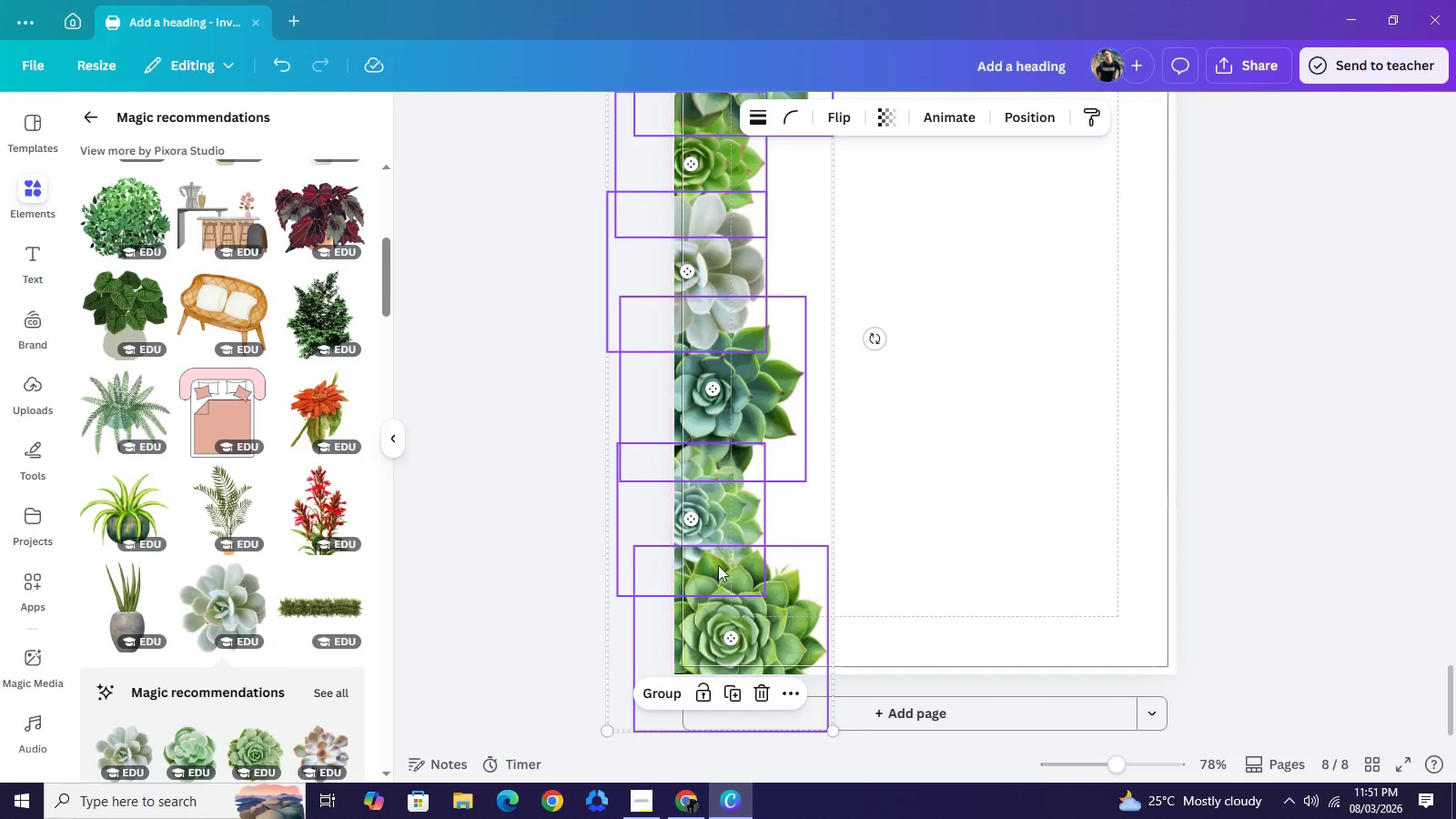 
left_click([671, 684])
 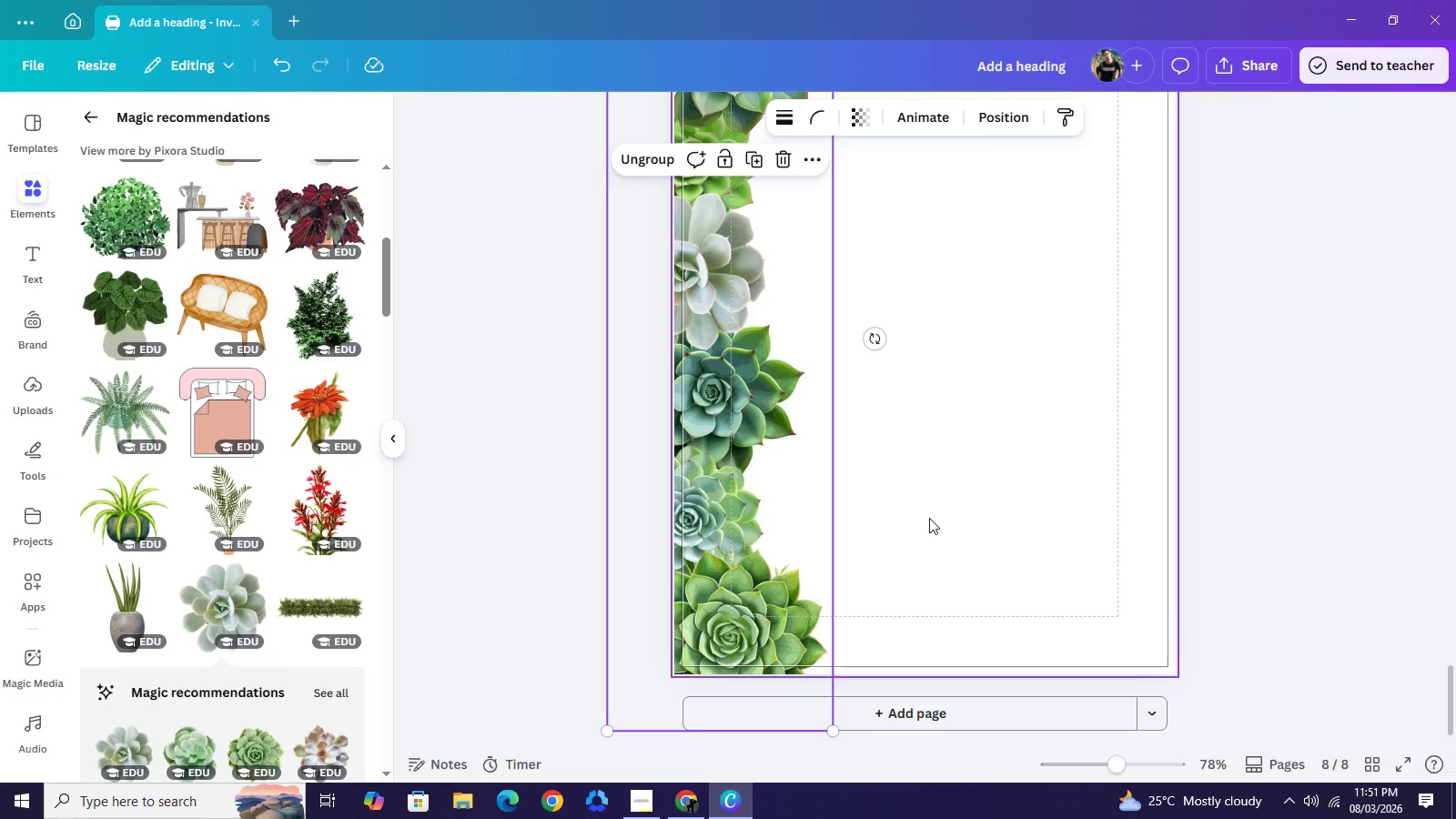 
key(Control+C)
 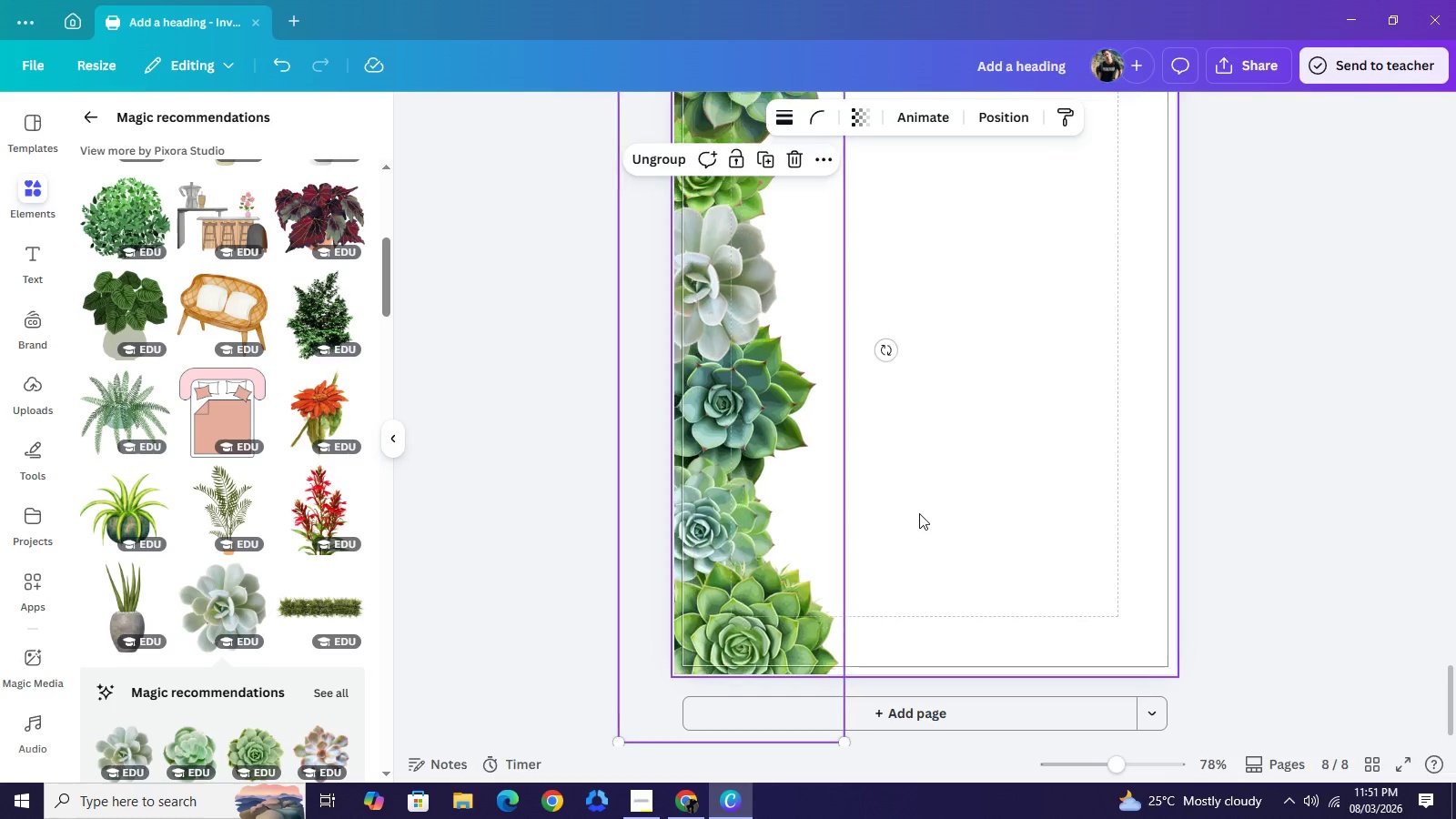 
key(Control+V)
 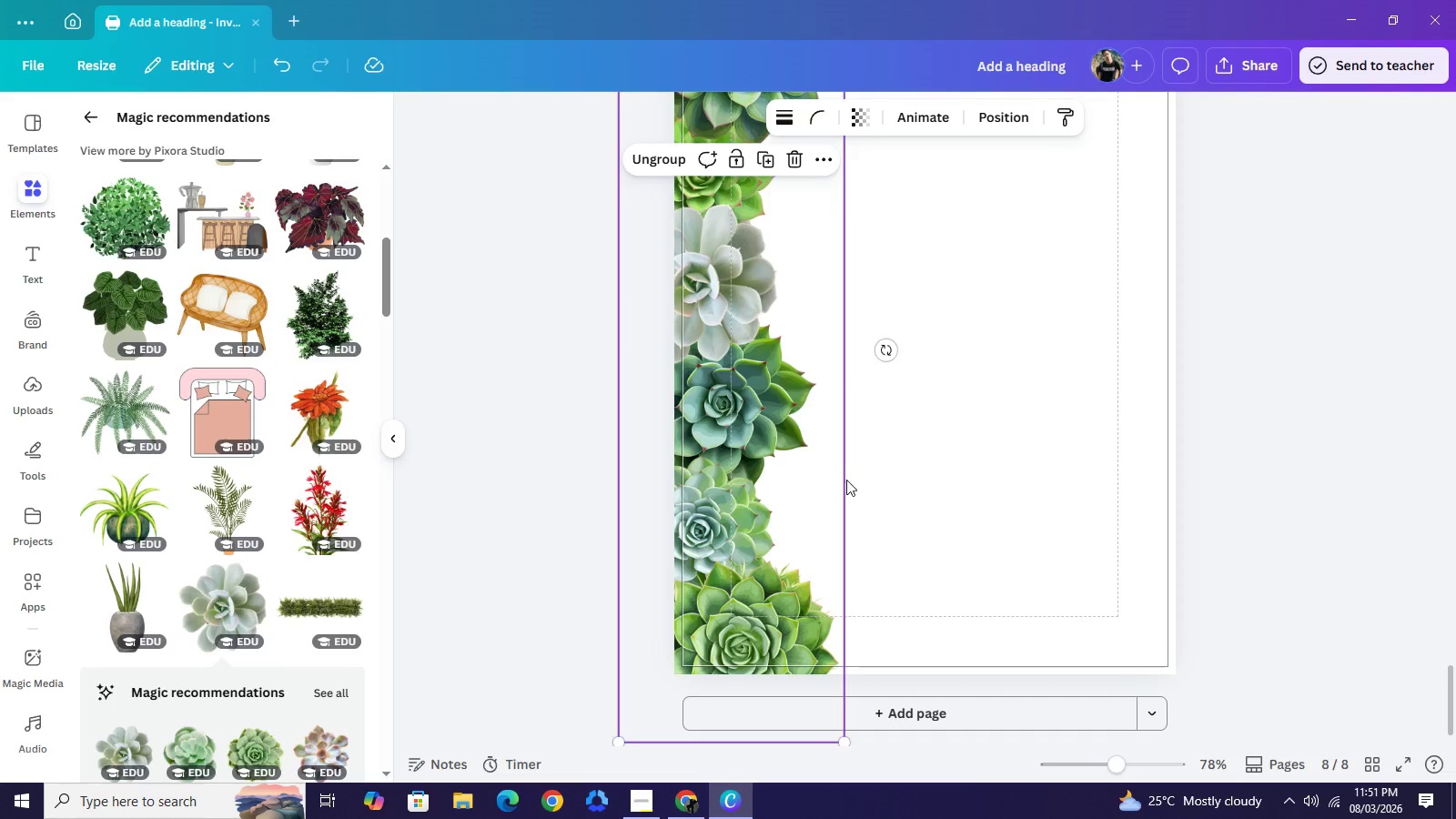 
left_click_drag(start_coordinate=[785, 480], to_coordinate=[1036, 473])
 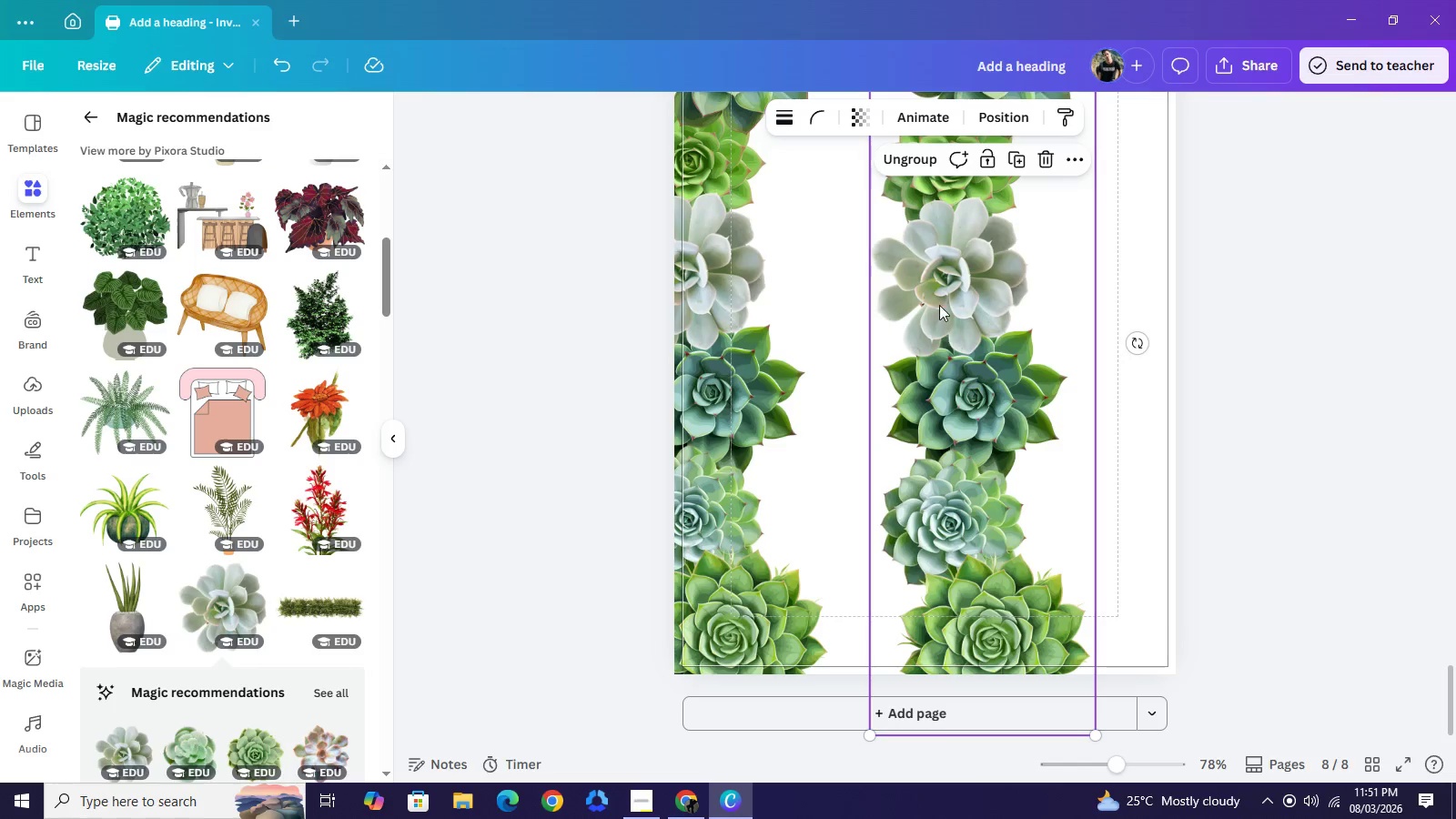 
left_click([1275, 310])
 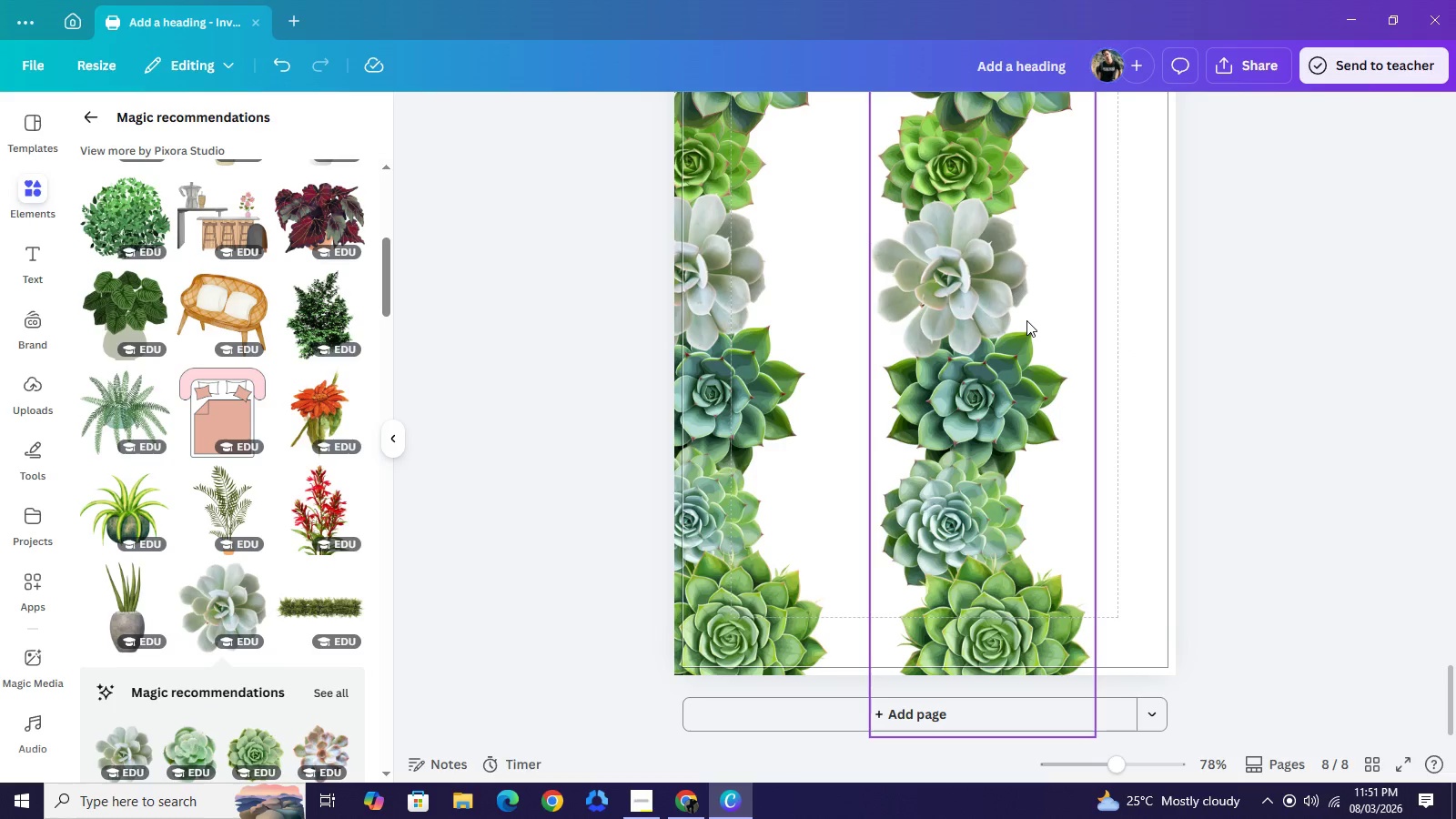 
left_click([1026, 320])
 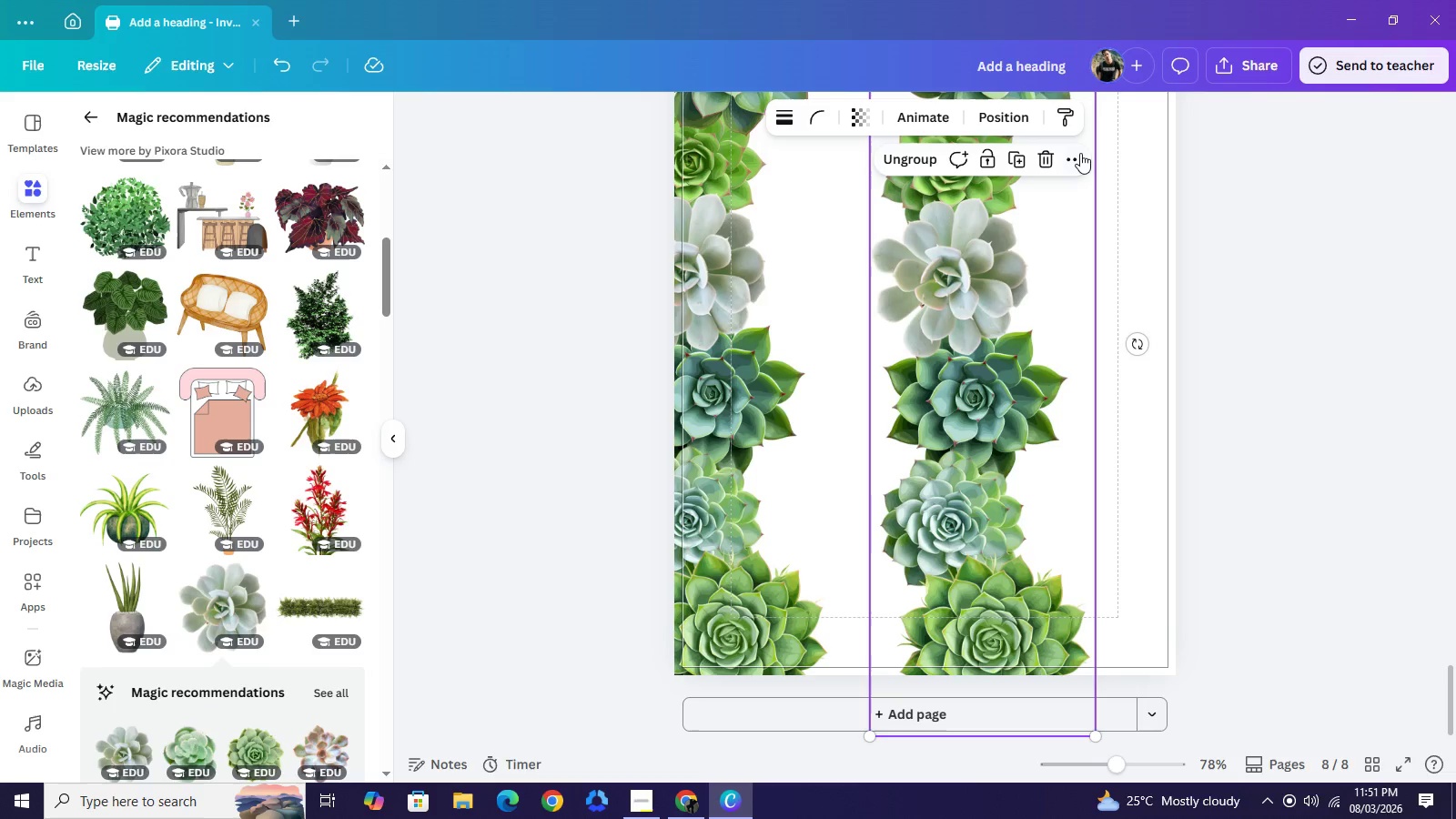 
left_click([1080, 154])
 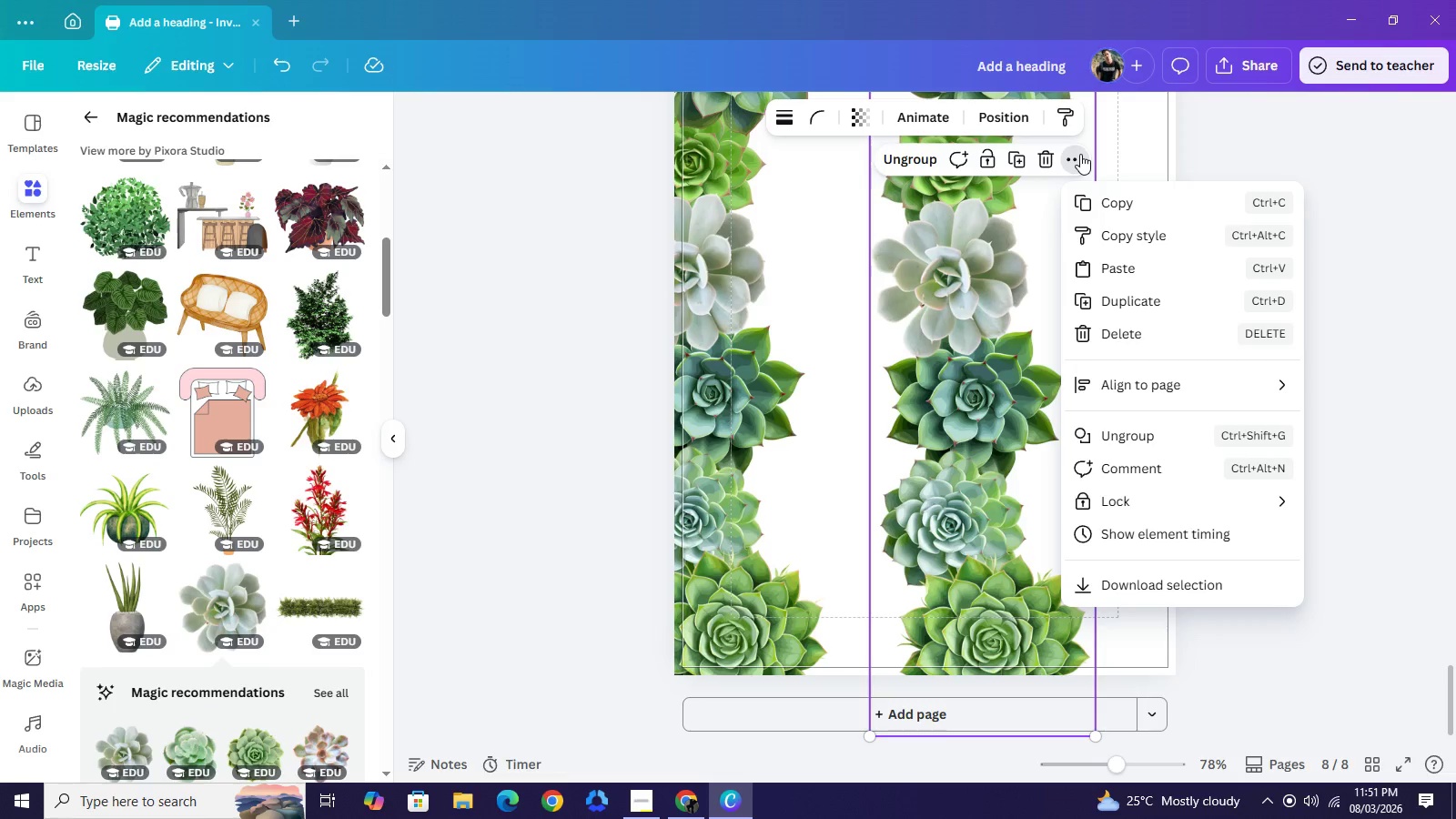 
left_click([1080, 154])
 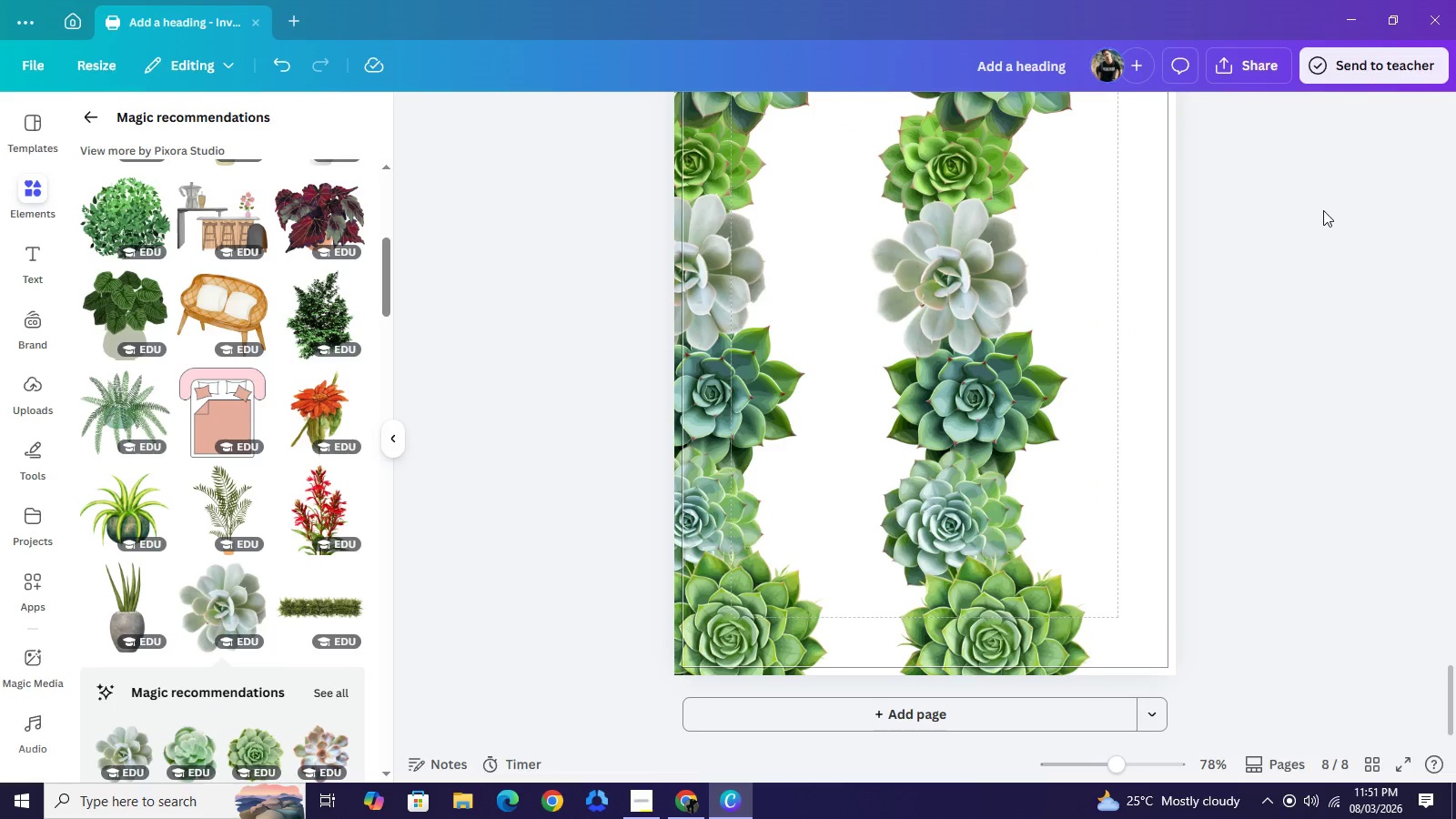 
scroll: coordinate [1152, 316], scroll_direction: up, amount: 2.0
 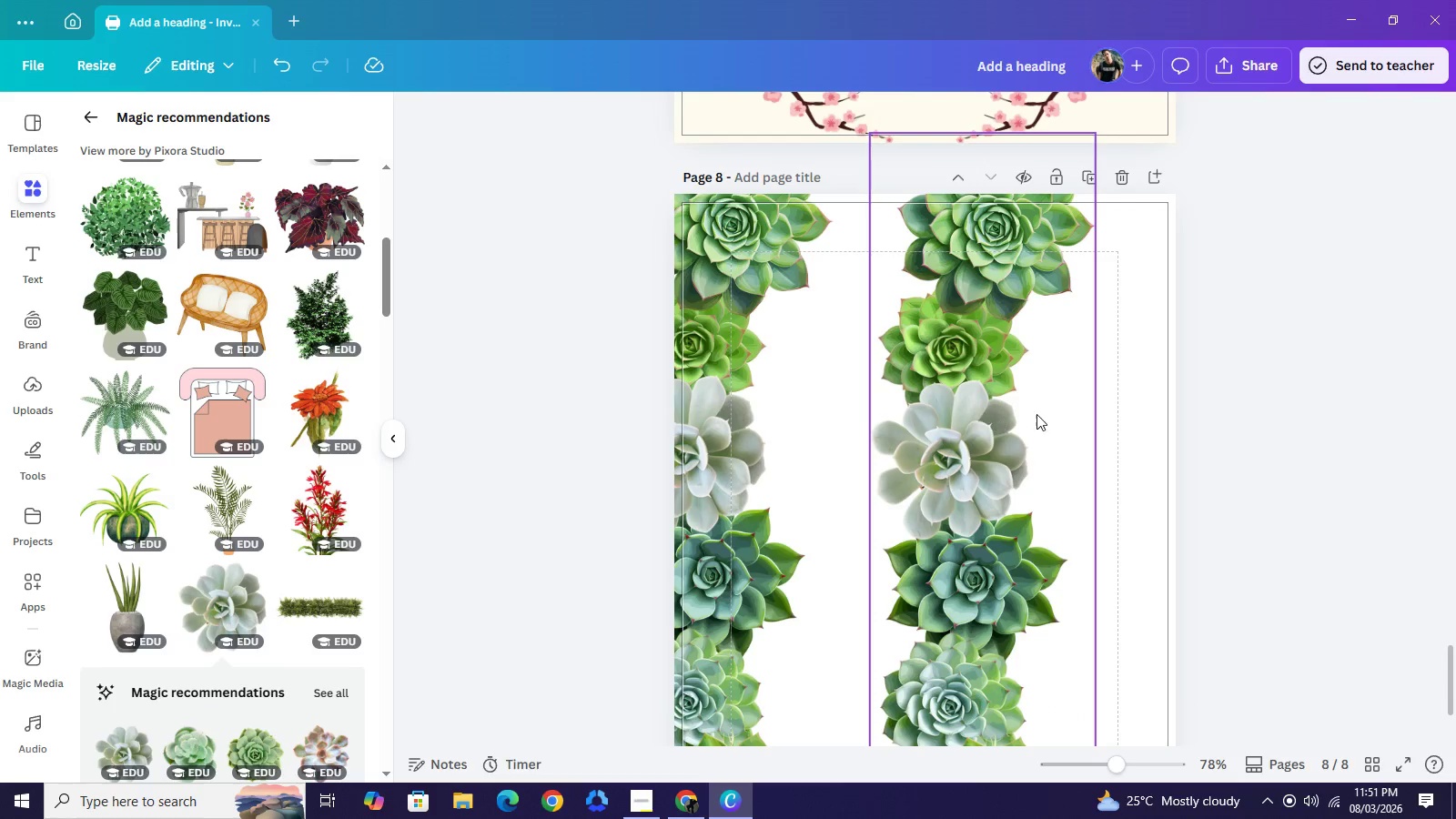 
left_click_drag(start_coordinate=[979, 416], to_coordinate=[959, 388])
 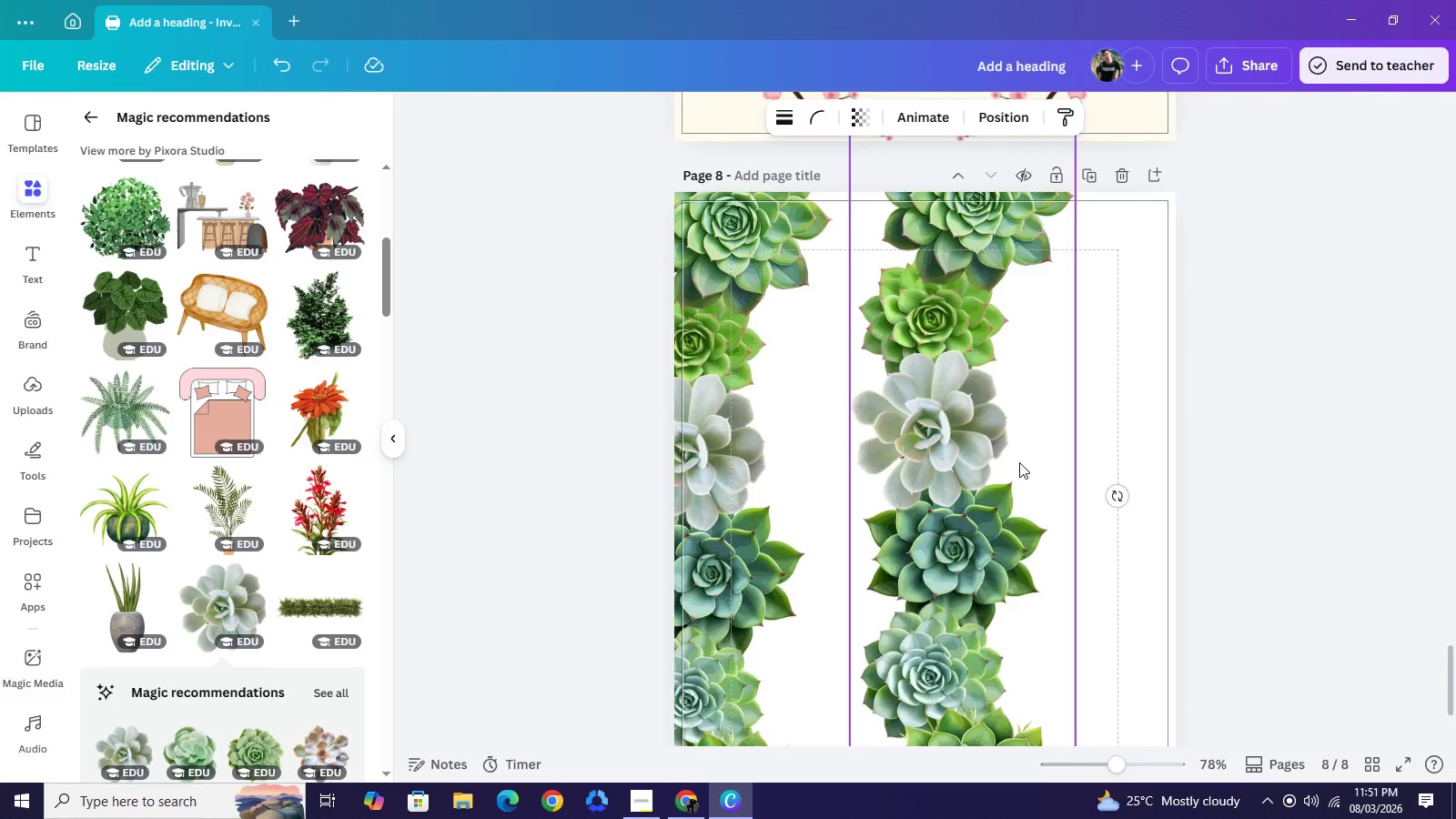 
scroll: coordinate [1023, 457], scroll_direction: down, amount: 2.0
 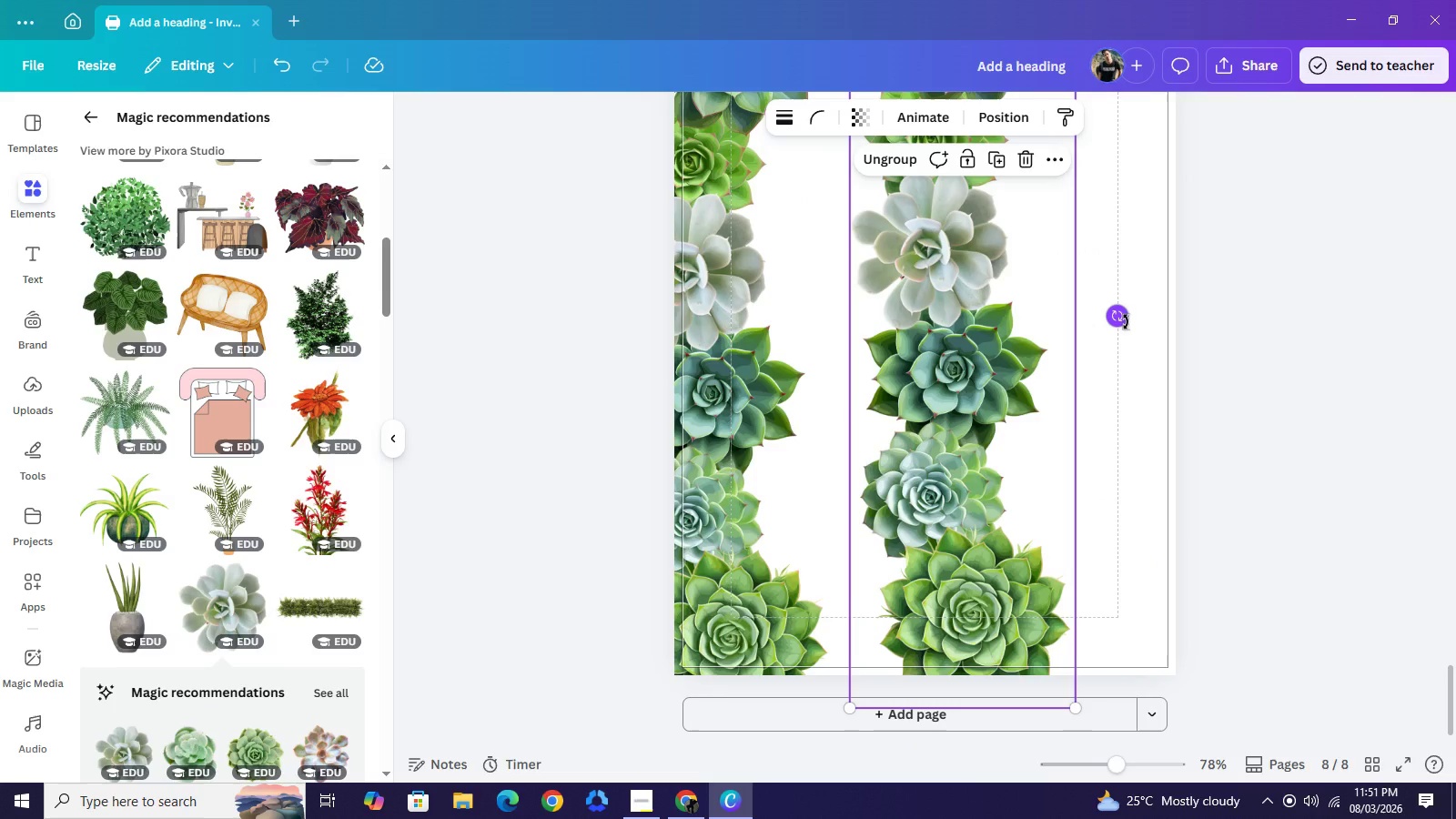 
left_click_drag(start_coordinate=[1125, 318], to_coordinate=[854, 312])
 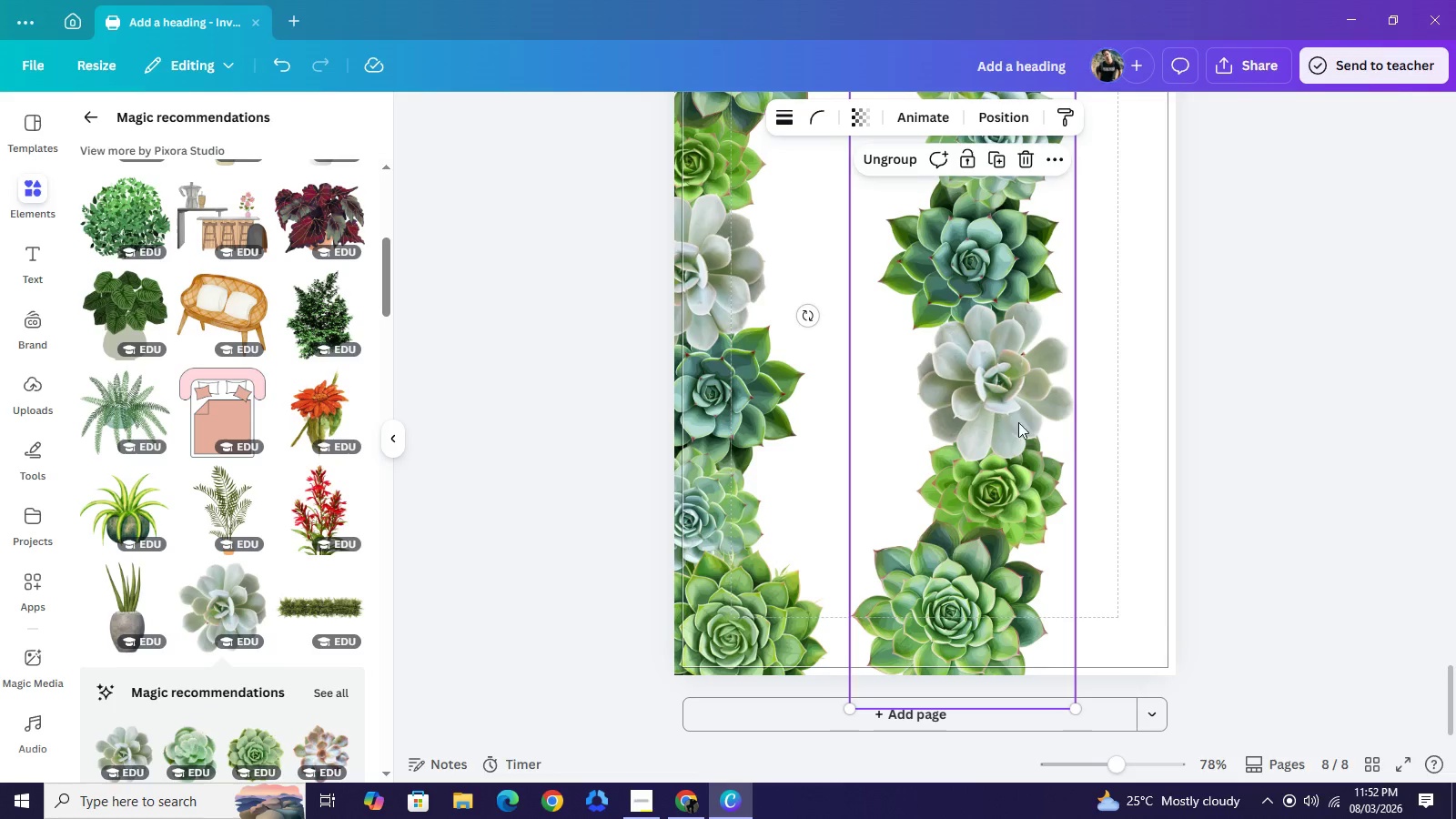 
left_click_drag(start_coordinate=[976, 417], to_coordinate=[1134, 447])
 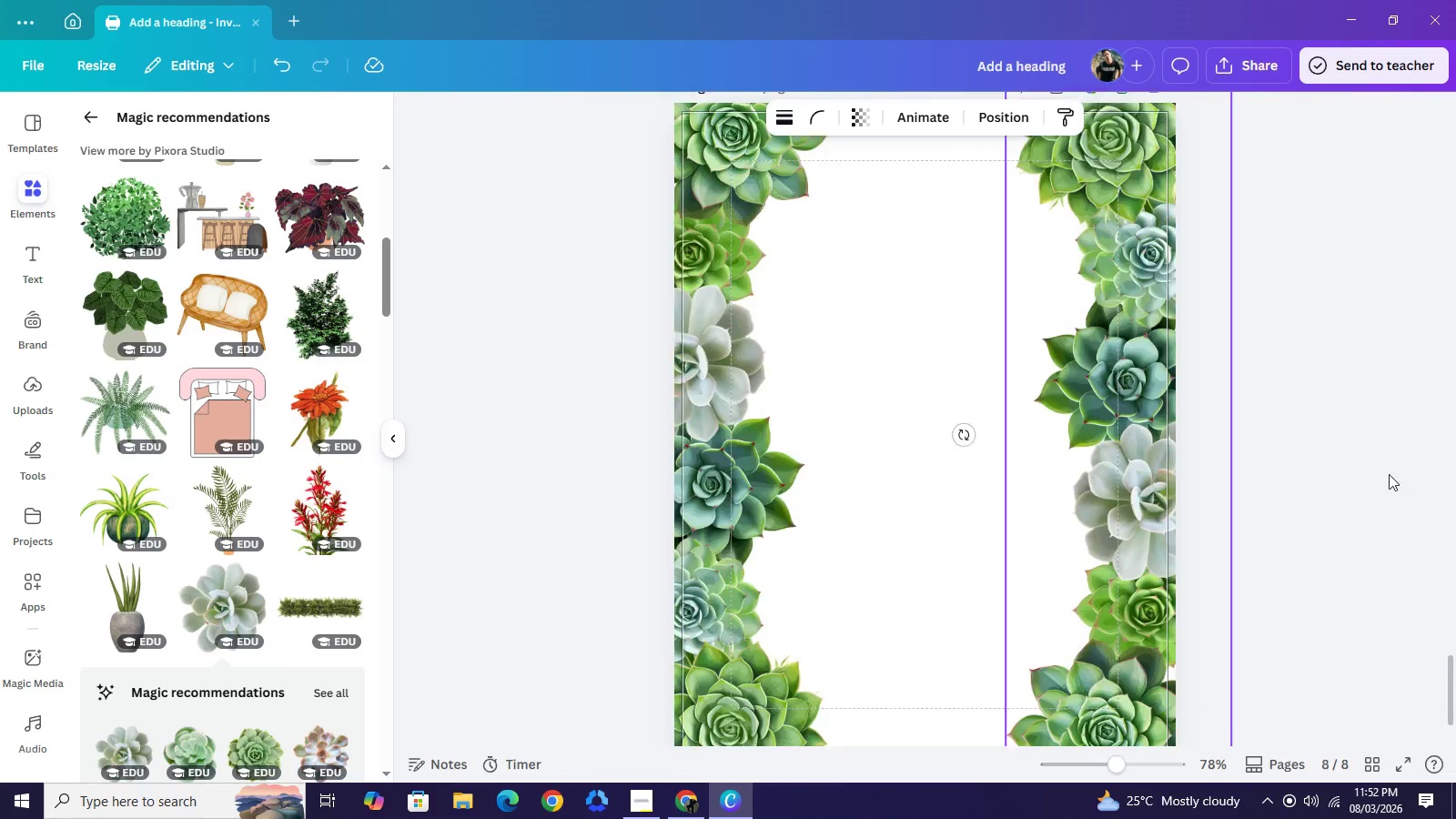 
scroll: coordinate [1326, 423], scroll_direction: up, amount: 2.0
 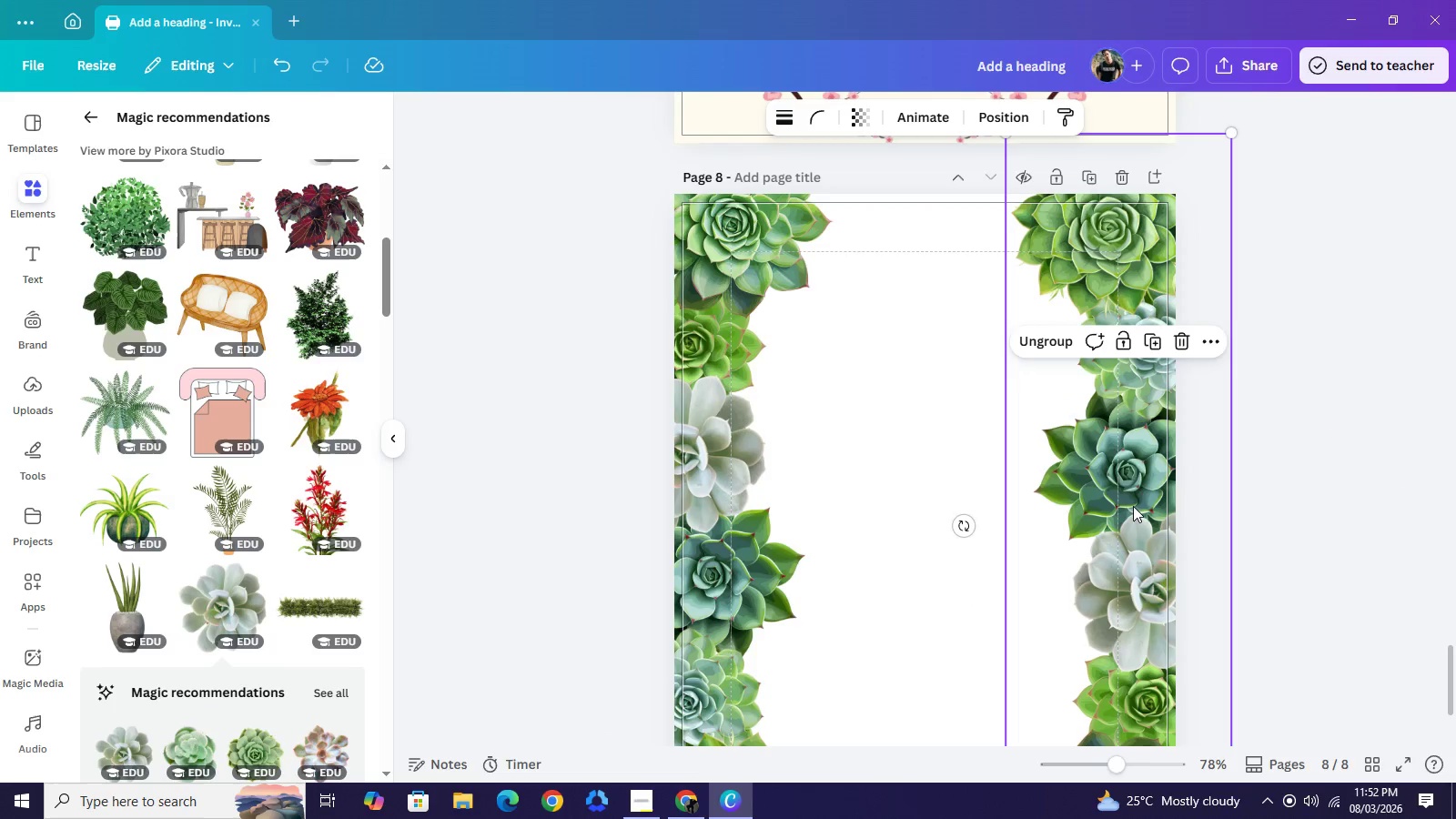 
left_click_drag(start_coordinate=[1133, 506], to_coordinate=[1129, 525])
 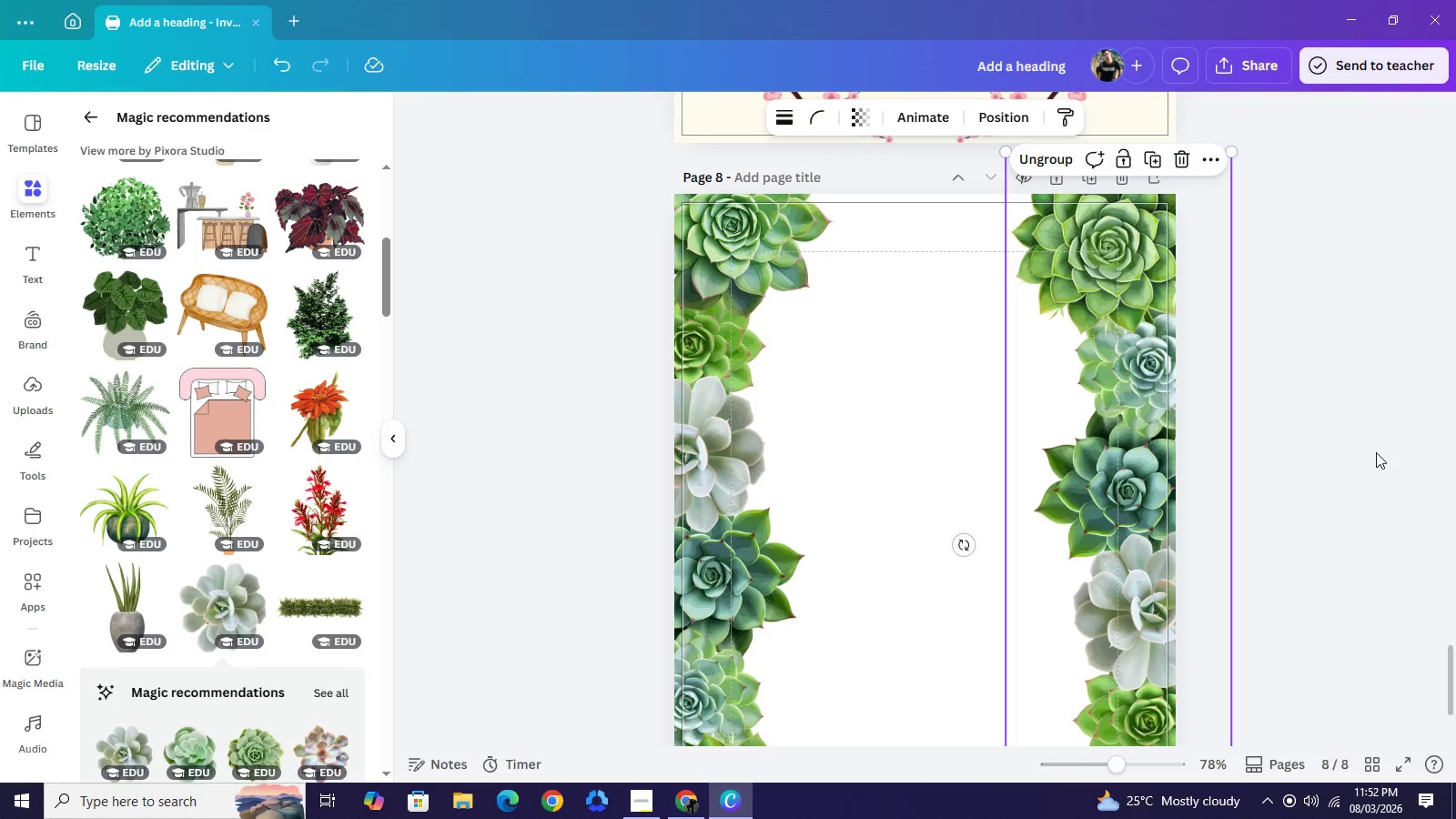 
left_click([1378, 460])
 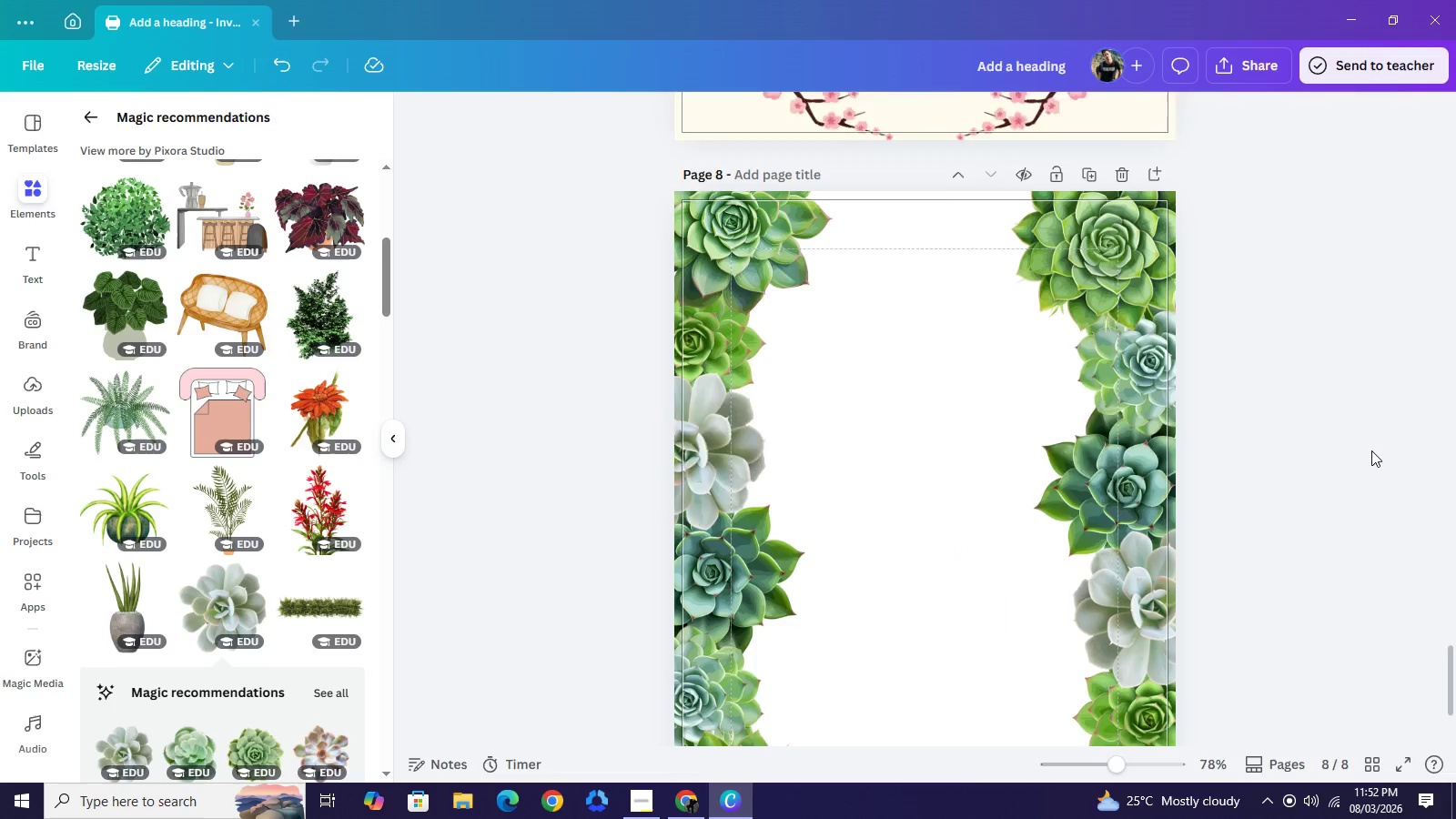 
scroll: coordinate [1363, 431], scroll_direction: down, amount: 2.0
 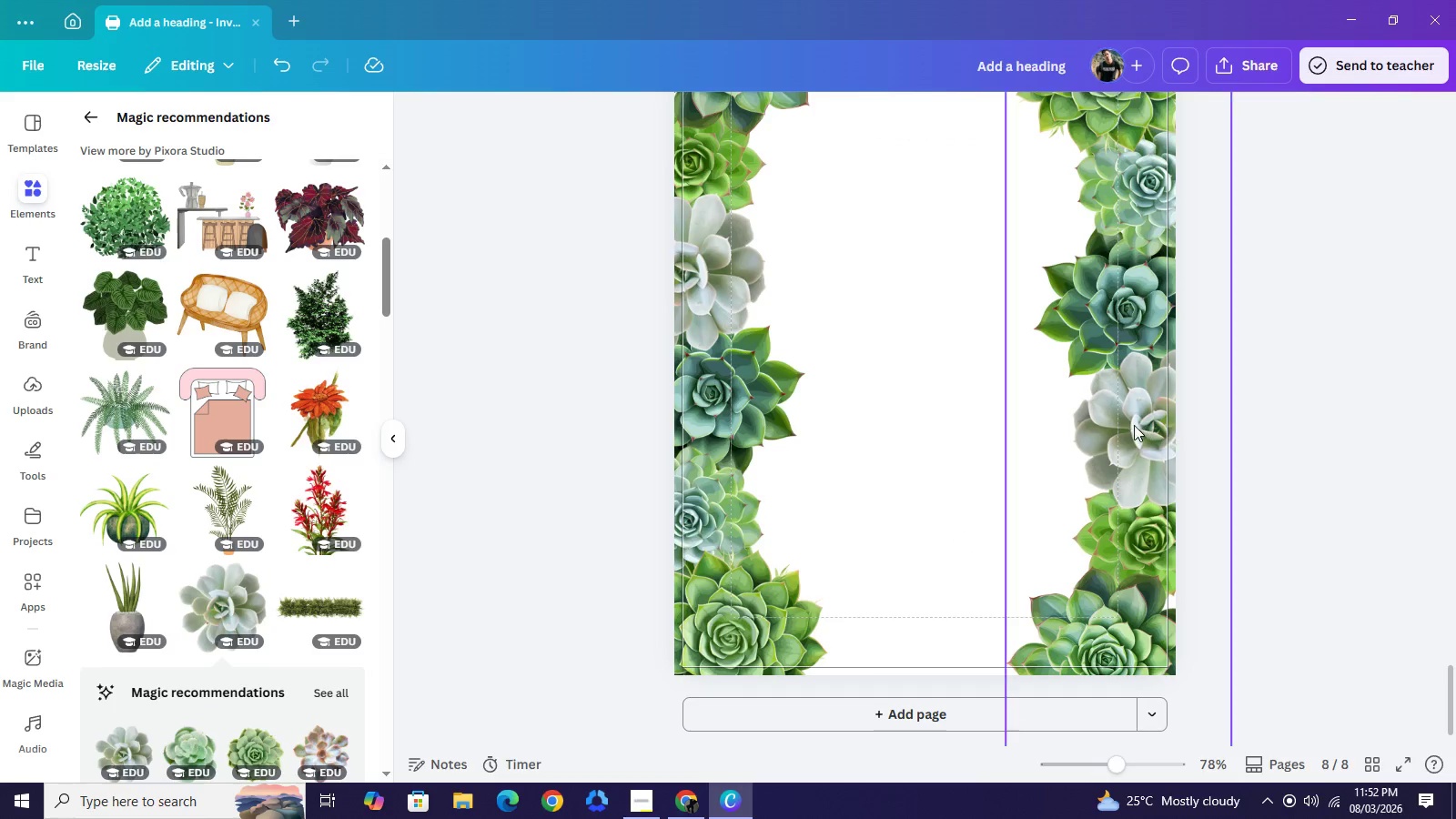 
left_click_drag(start_coordinate=[1134, 425], to_coordinate=[1148, 429])
 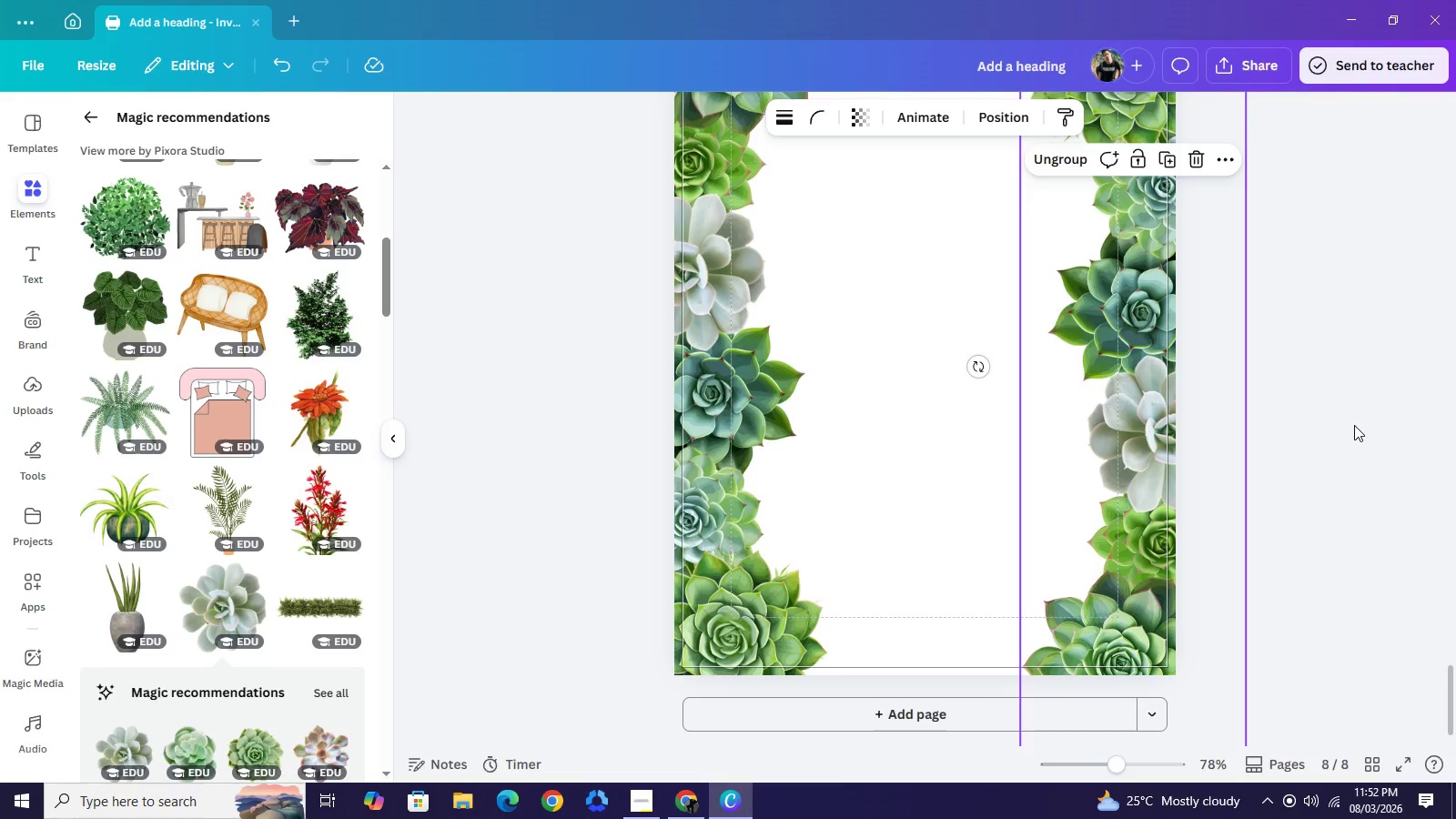 
left_click([1354, 425])
 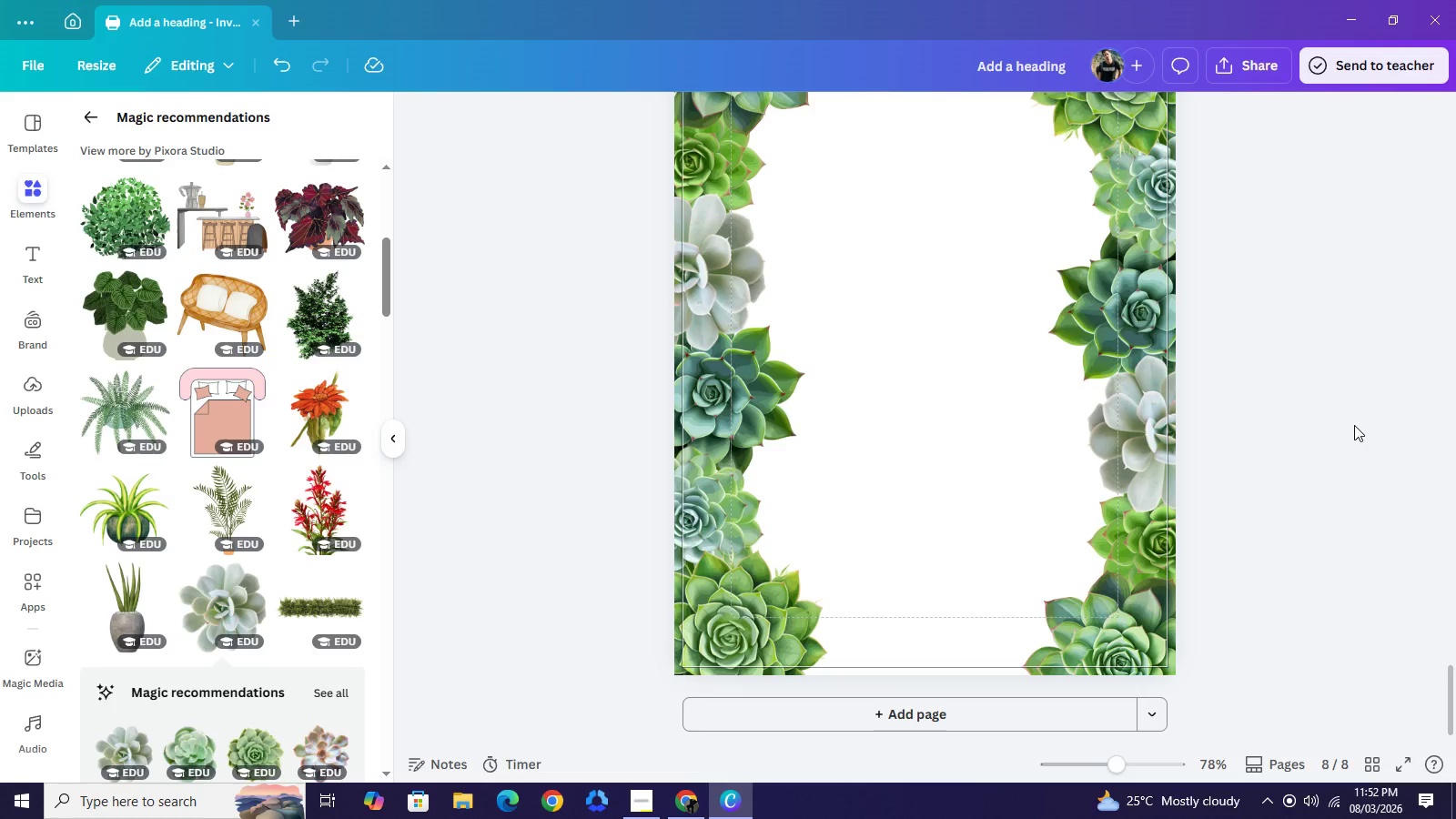 
scroll: coordinate [1354, 425], scroll_direction: up, amount: 2.0
 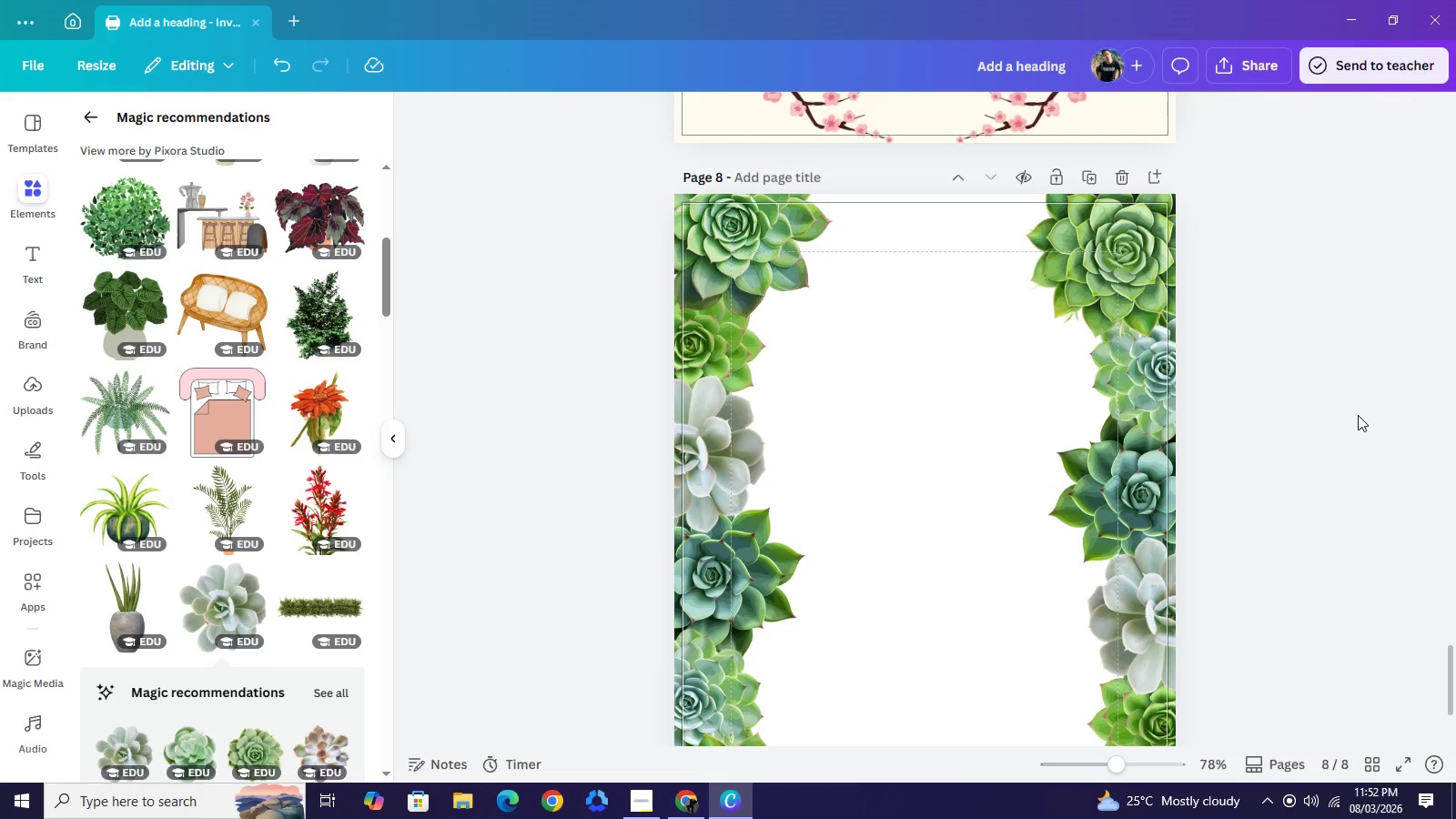 
left_click([1358, 415])
 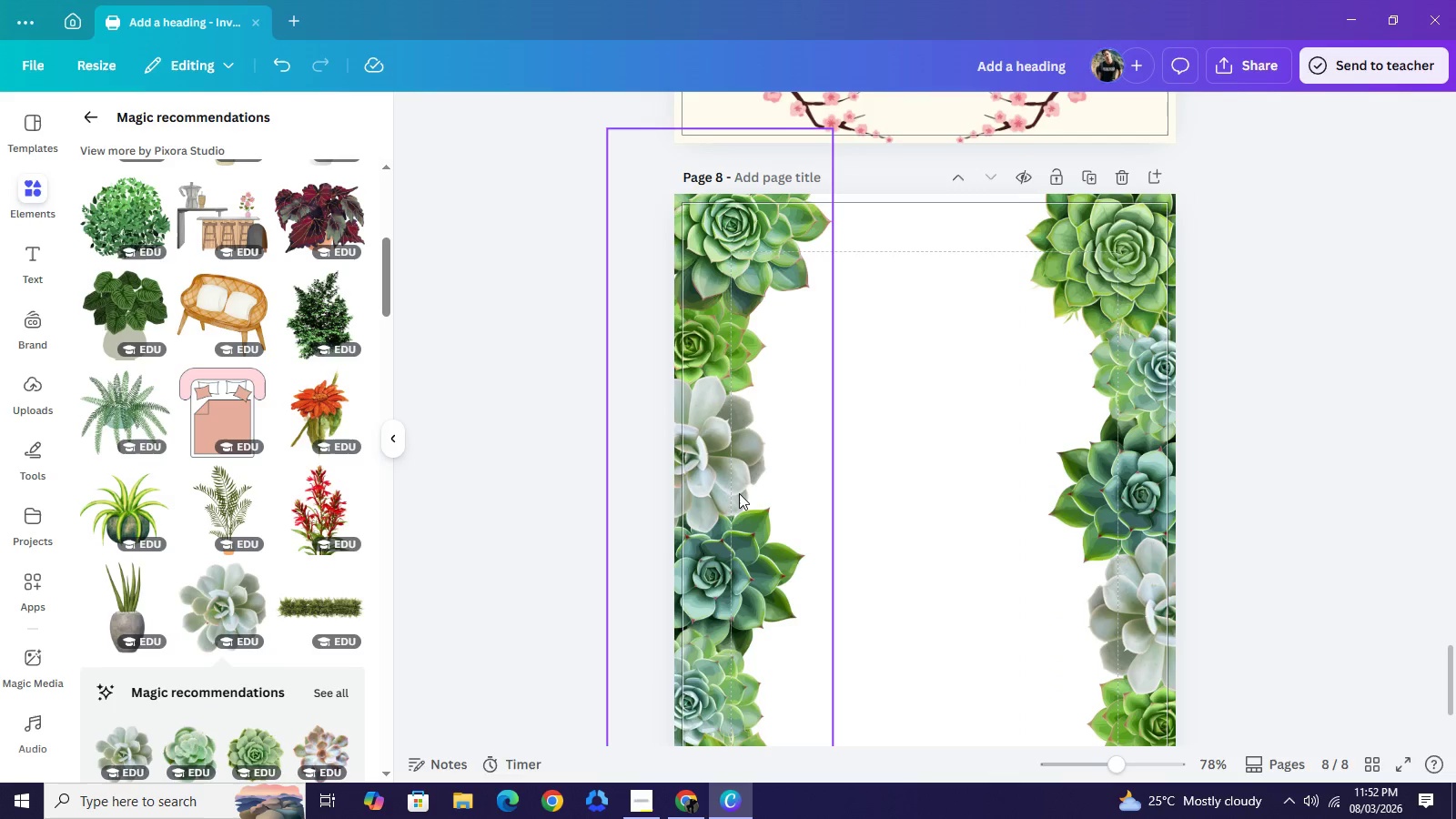 
left_click([738, 493])
 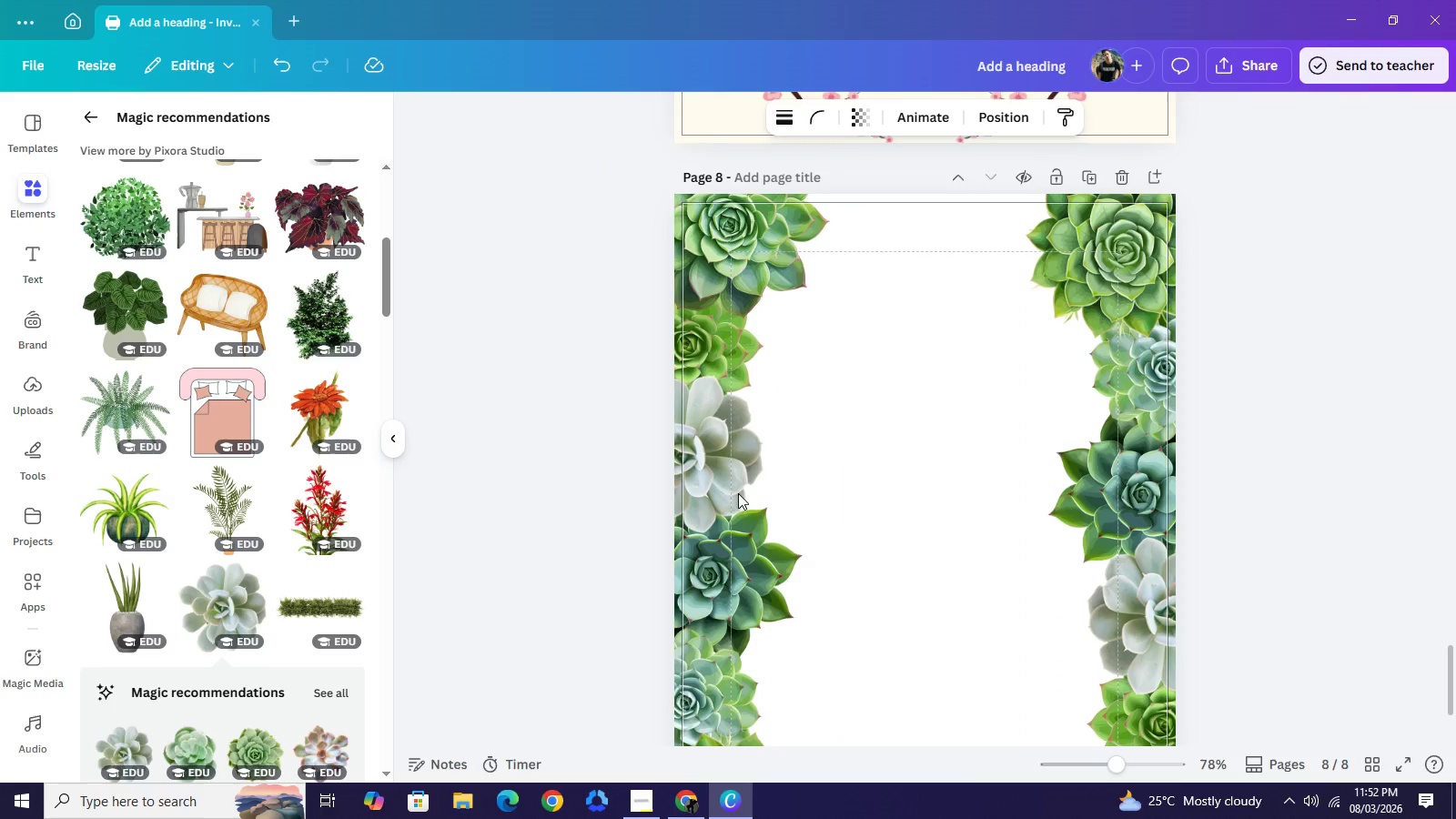 
key(ArrowLeft)
 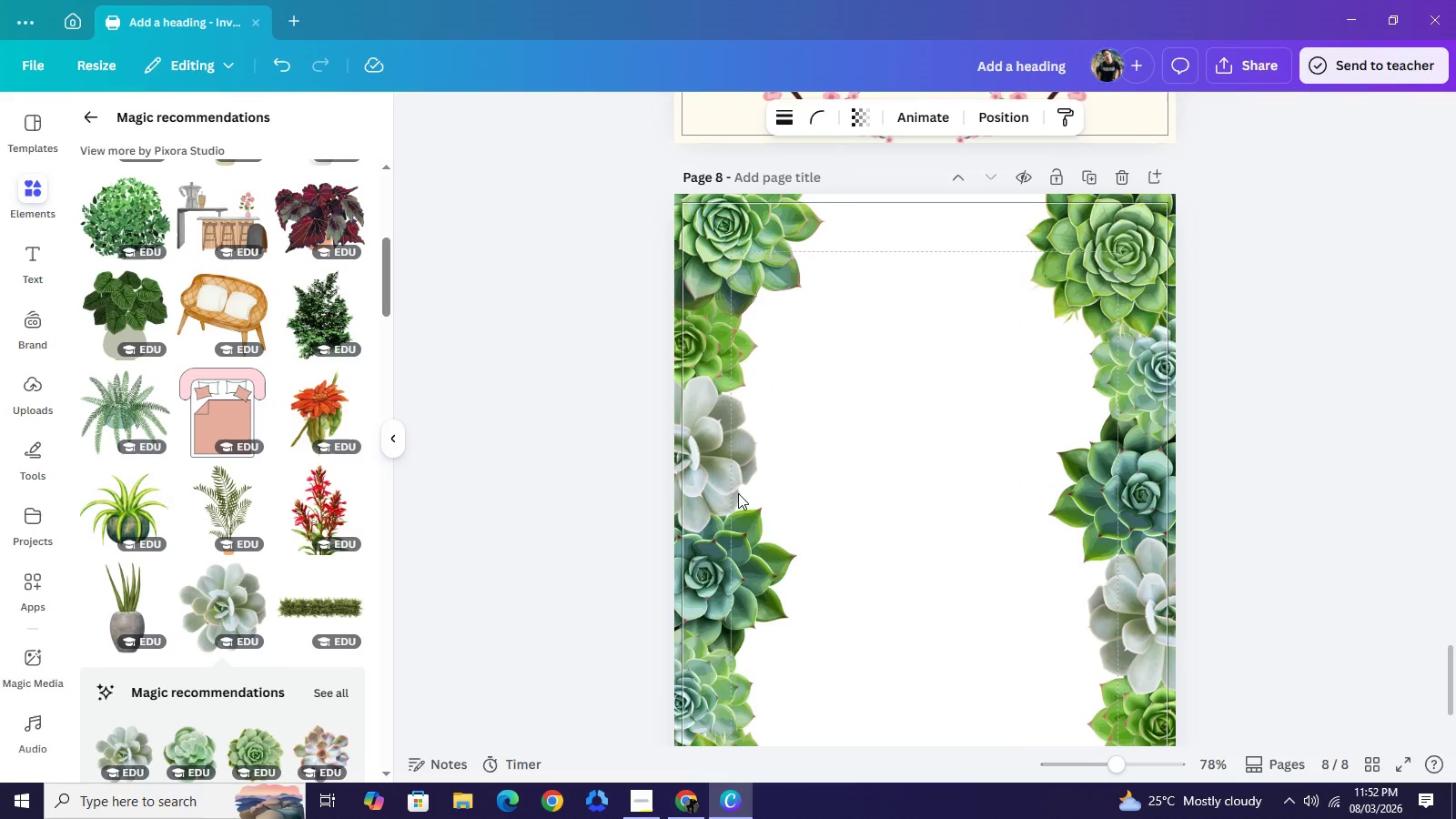 
key(ArrowLeft)
 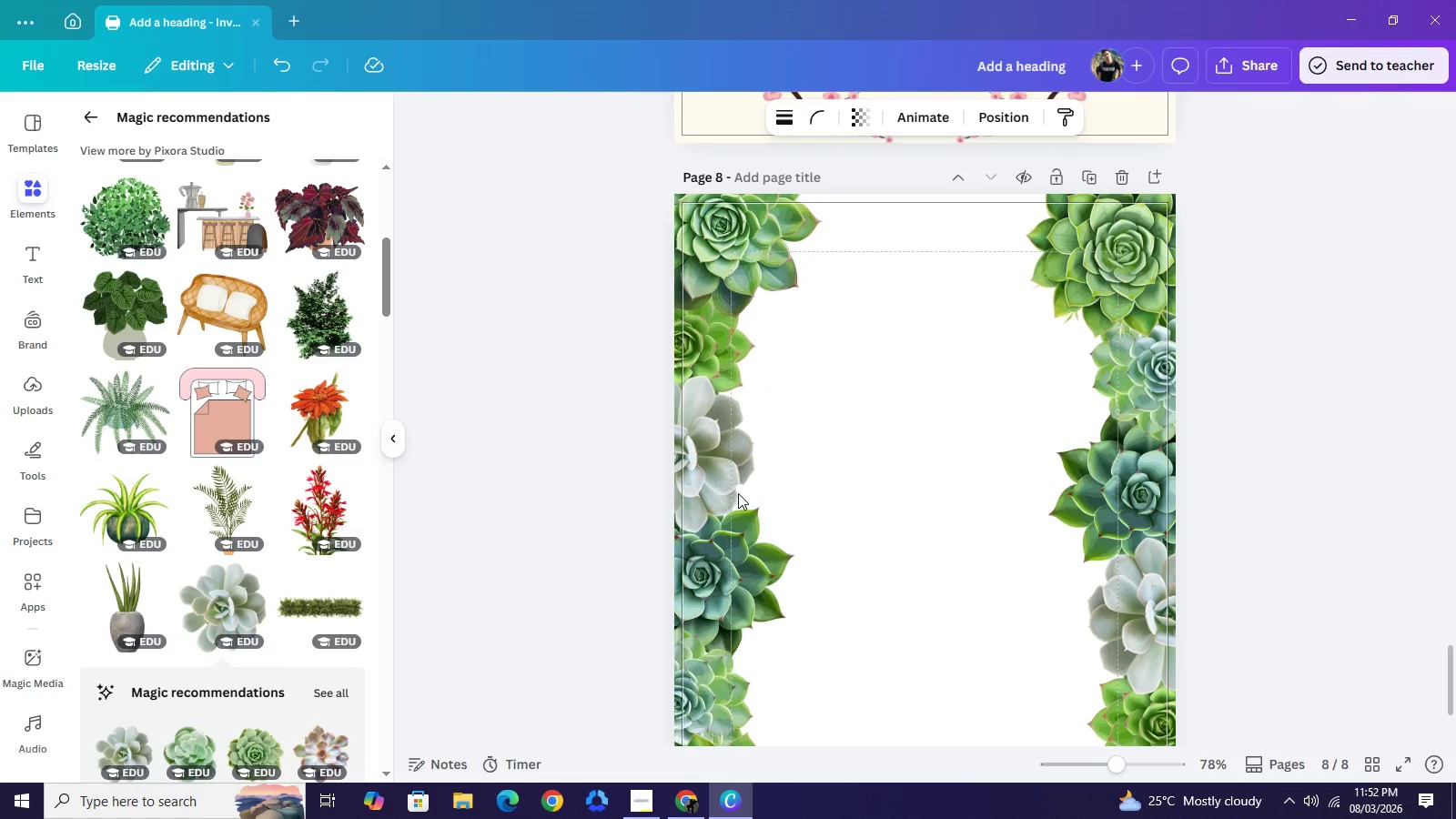 
key(ArrowLeft)
 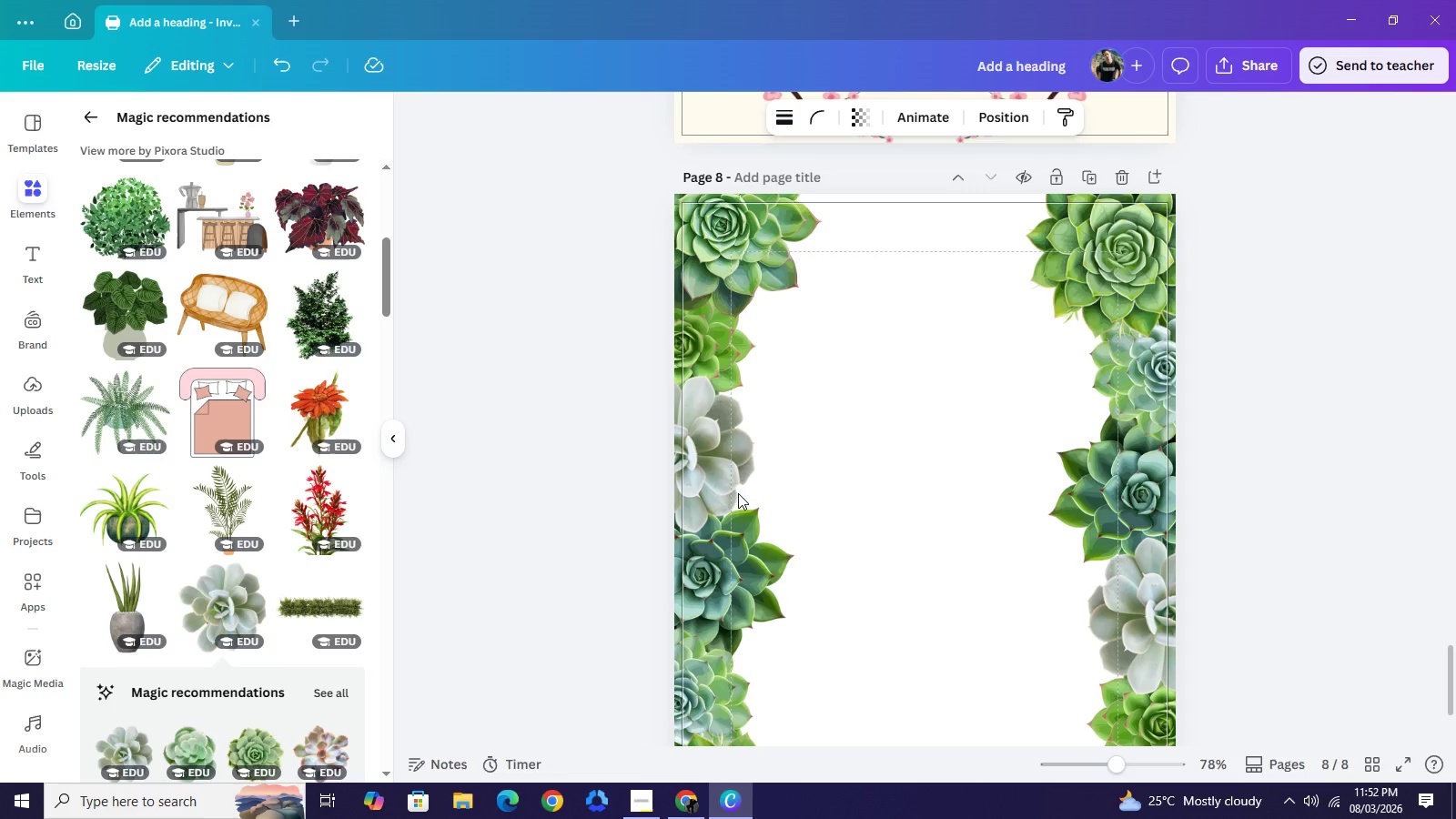 
key(ArrowLeft)
 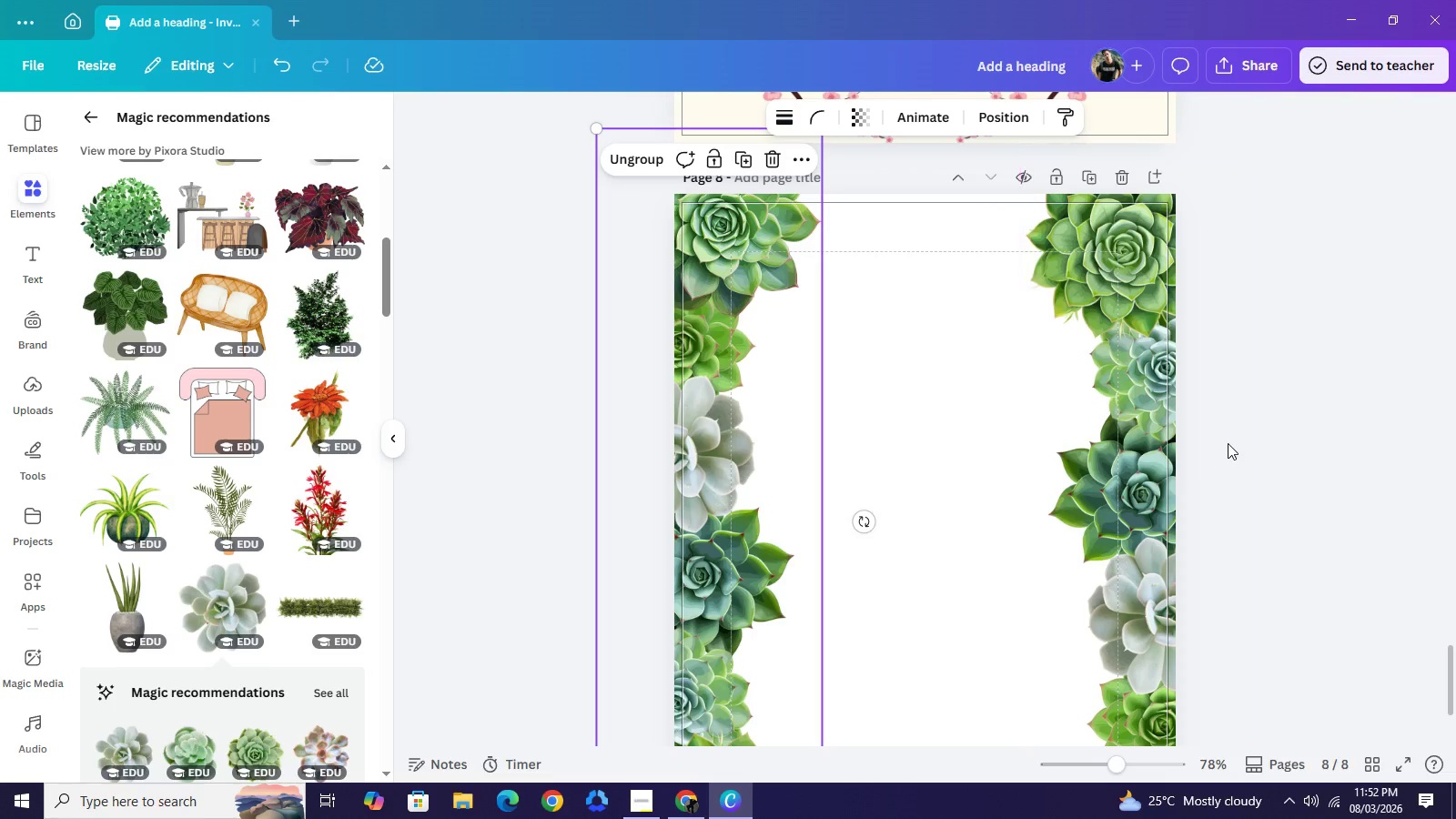 
left_click([1233, 443])
 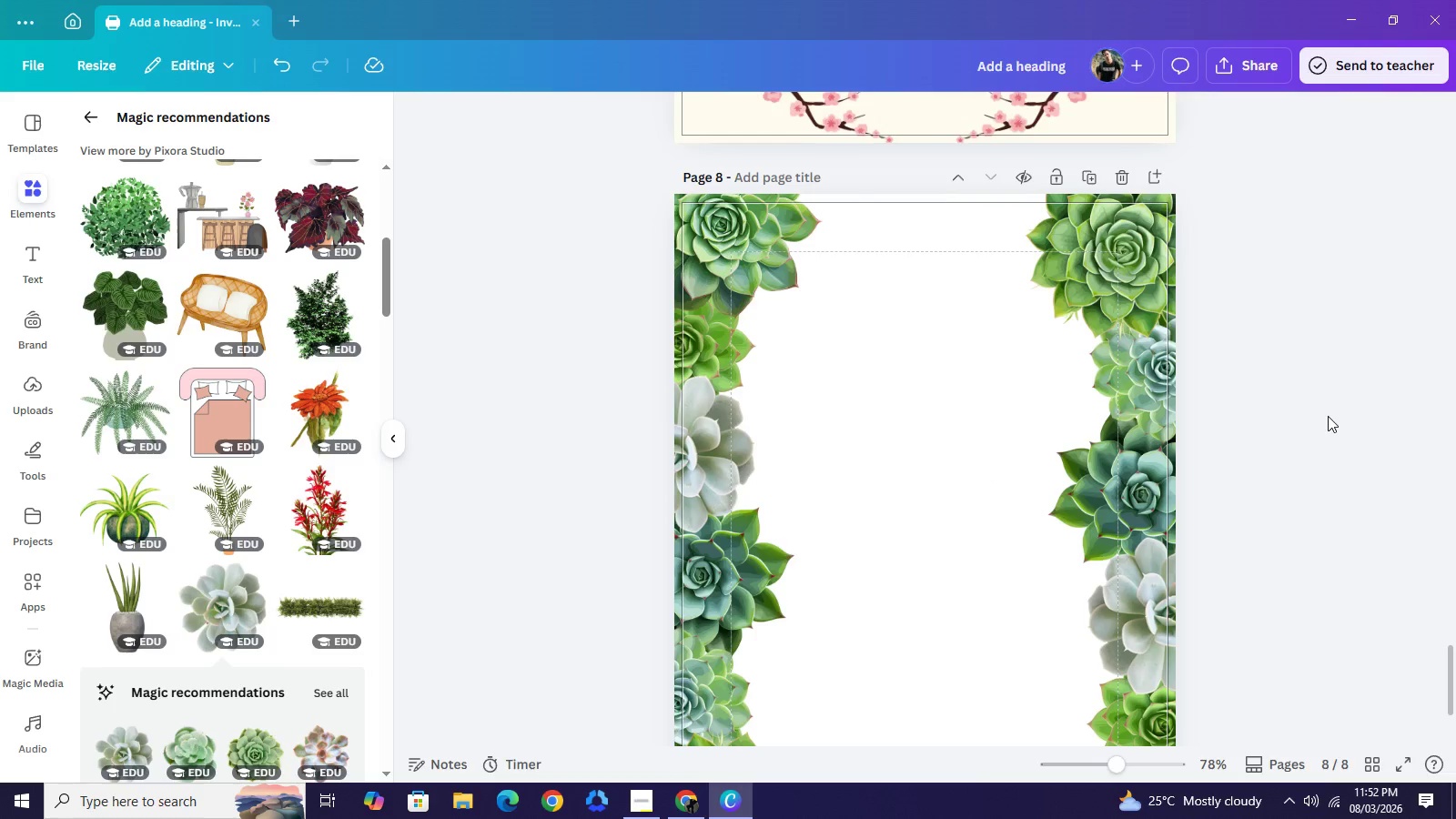 
scroll: coordinate [1274, 418], scroll_direction: down, amount: 2.0
 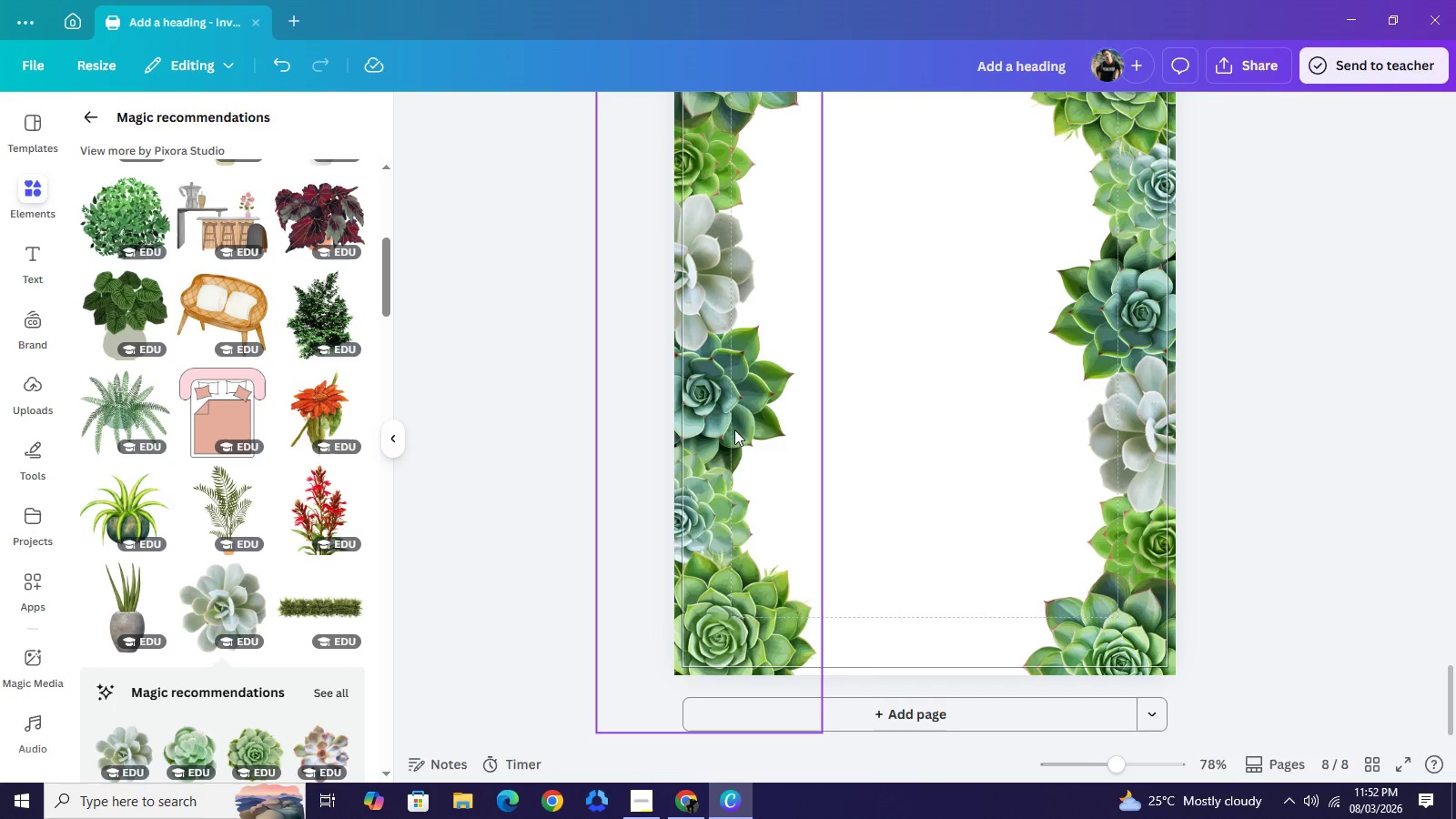 
left_click([733, 428])
 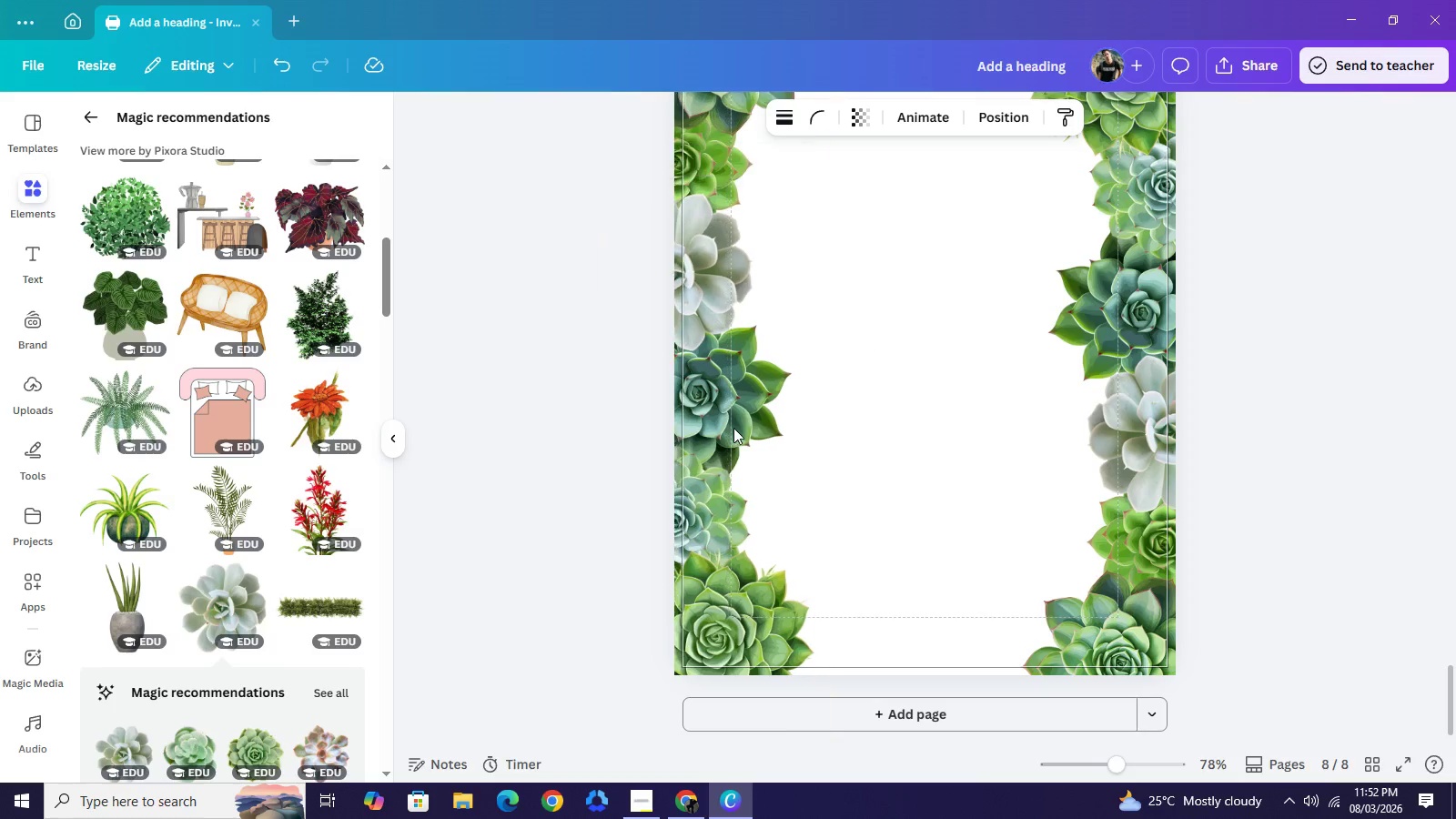 
key(ArrowLeft)
 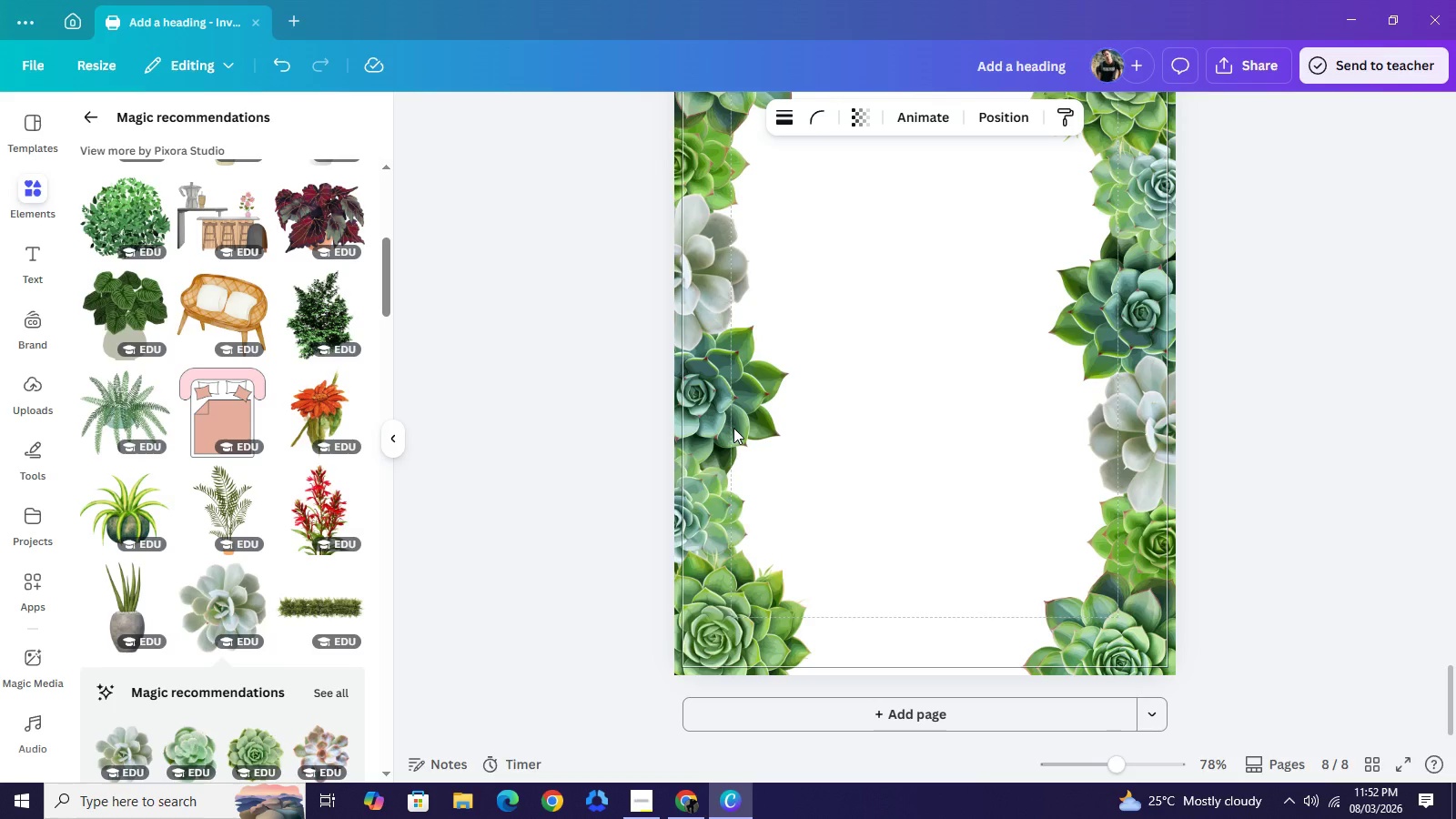 
key(ArrowLeft)
 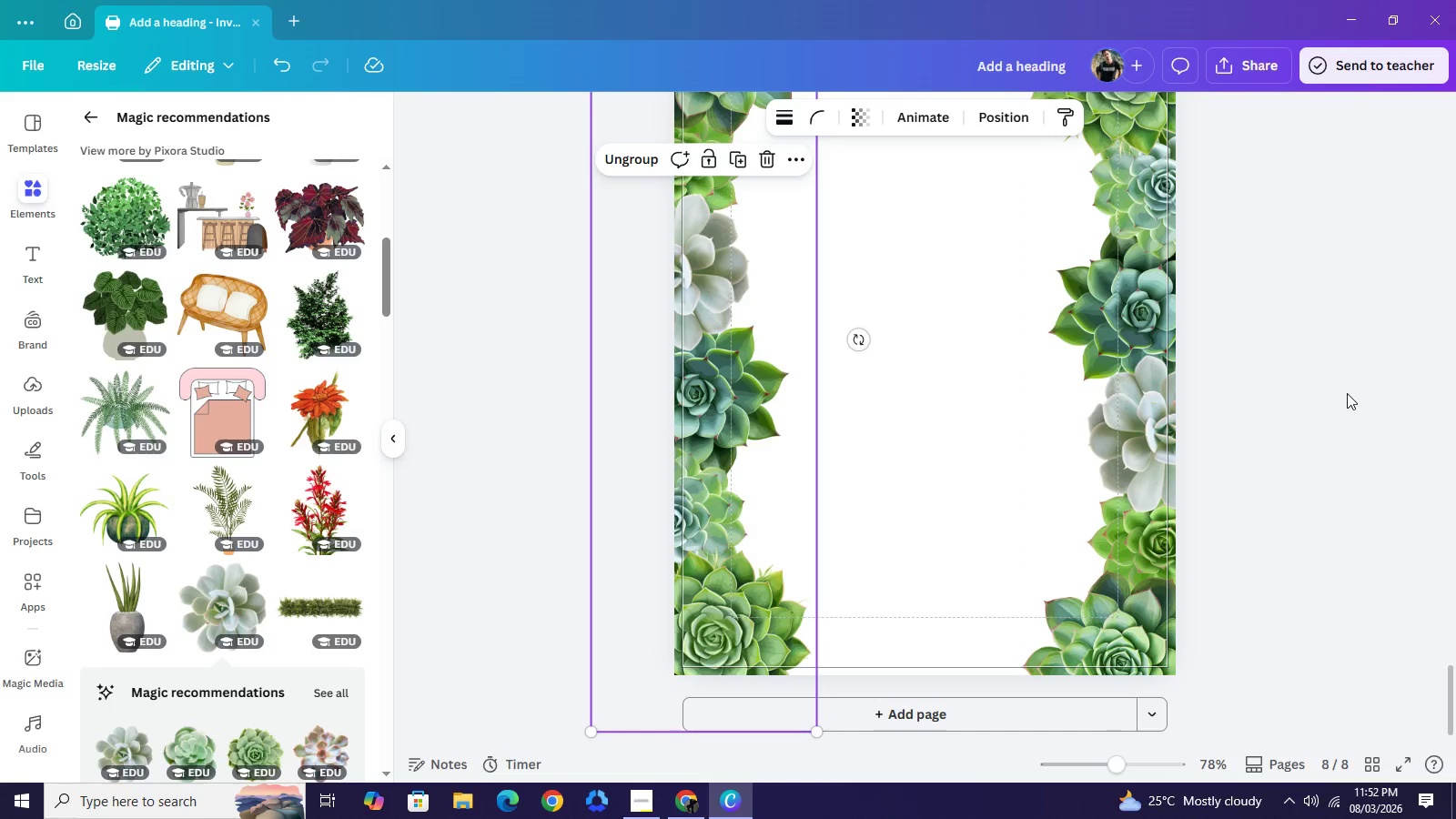 
double_click([1347, 393])
 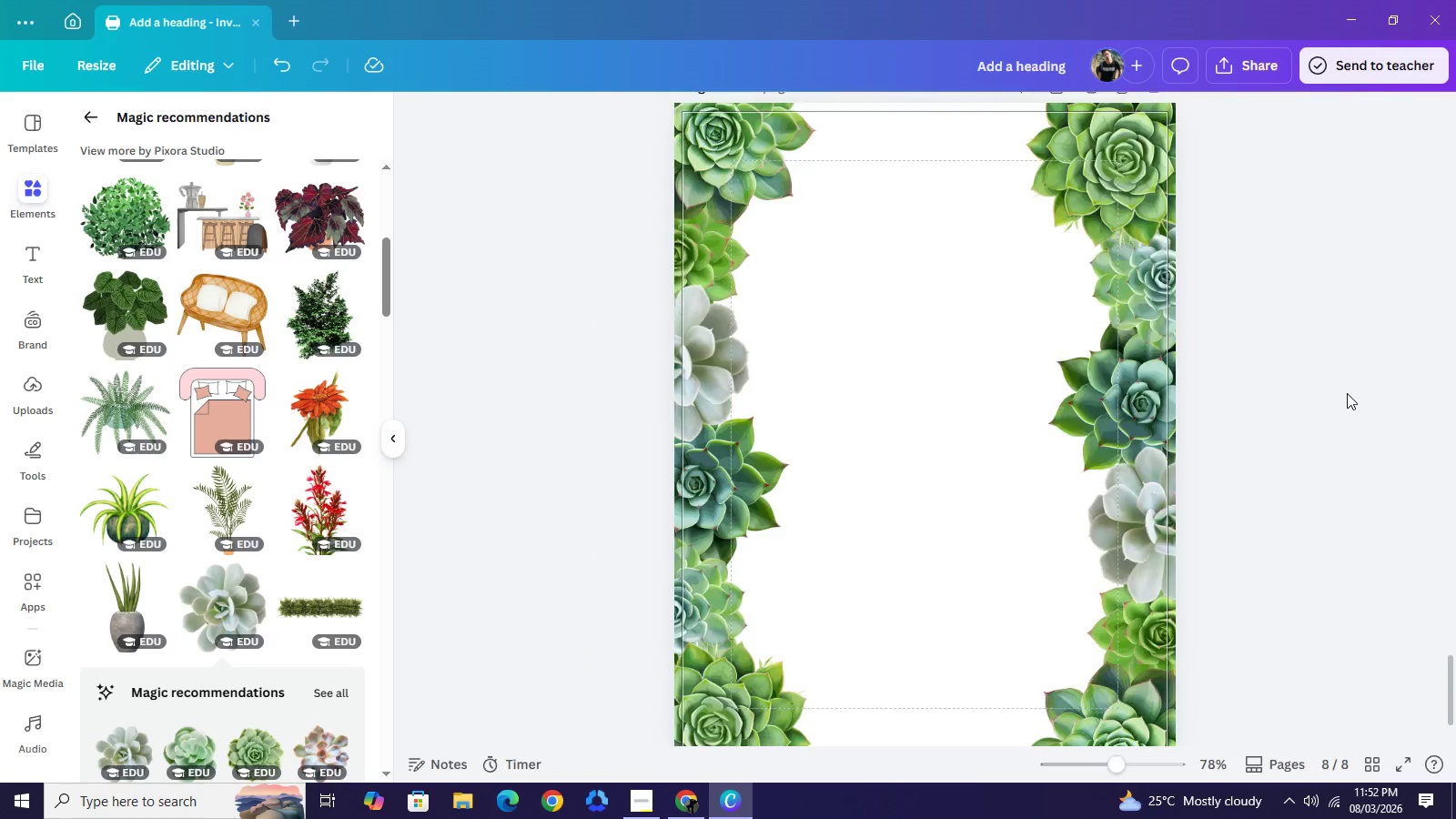 
scroll: coordinate [1347, 393], scroll_direction: up, amount: 1.0
 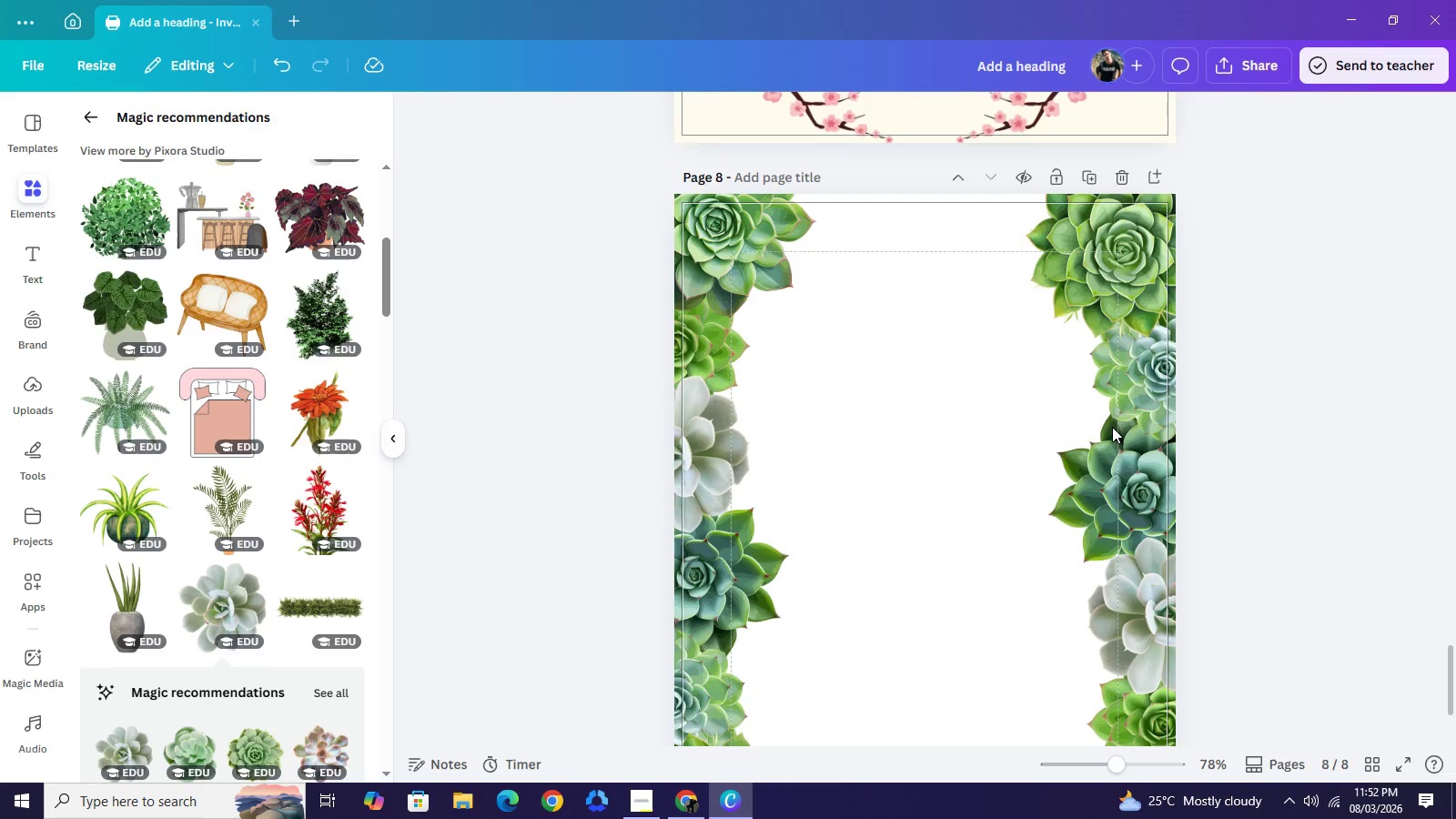 
left_click([1112, 427])
 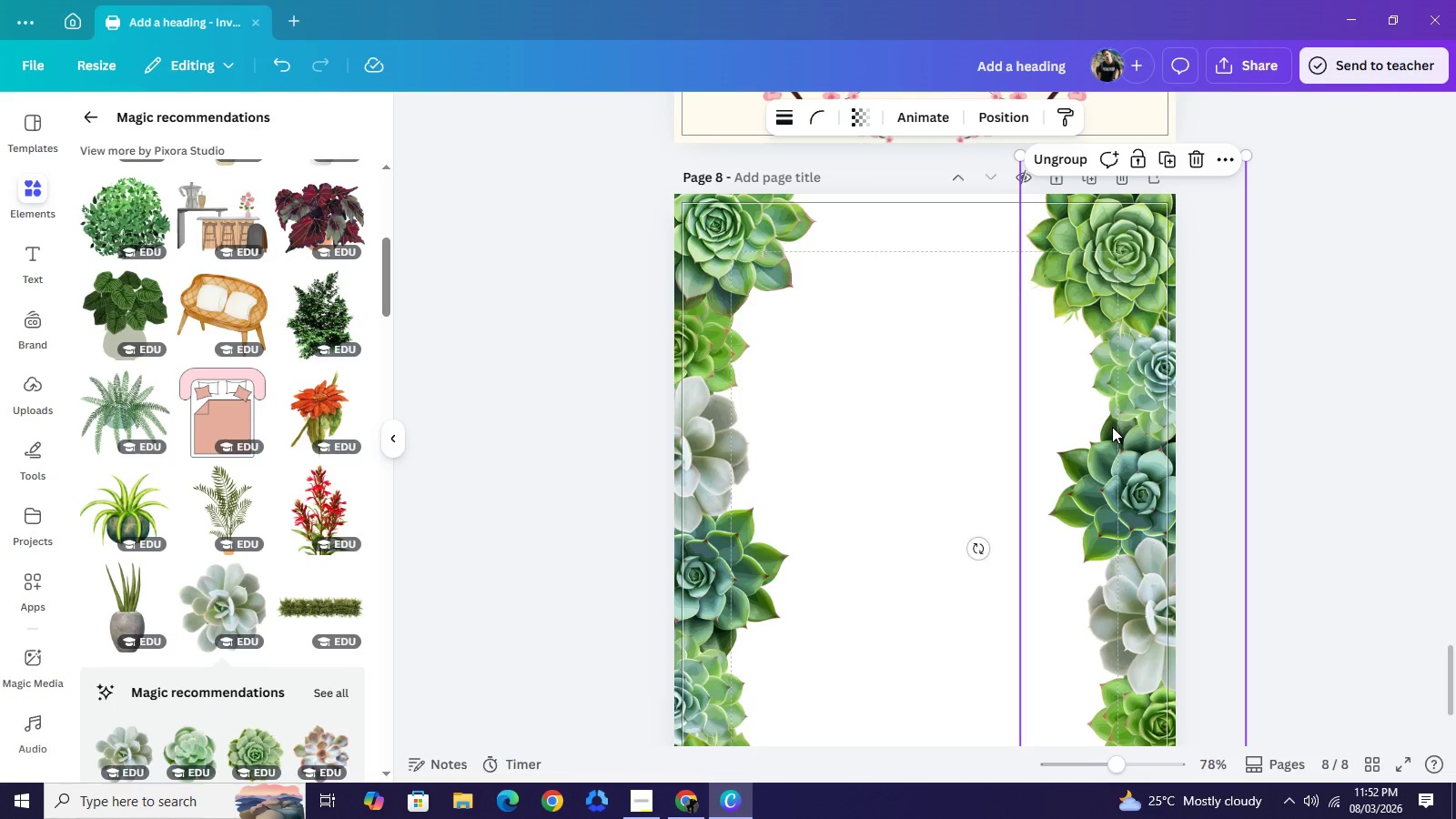 
key(Numpad0)
 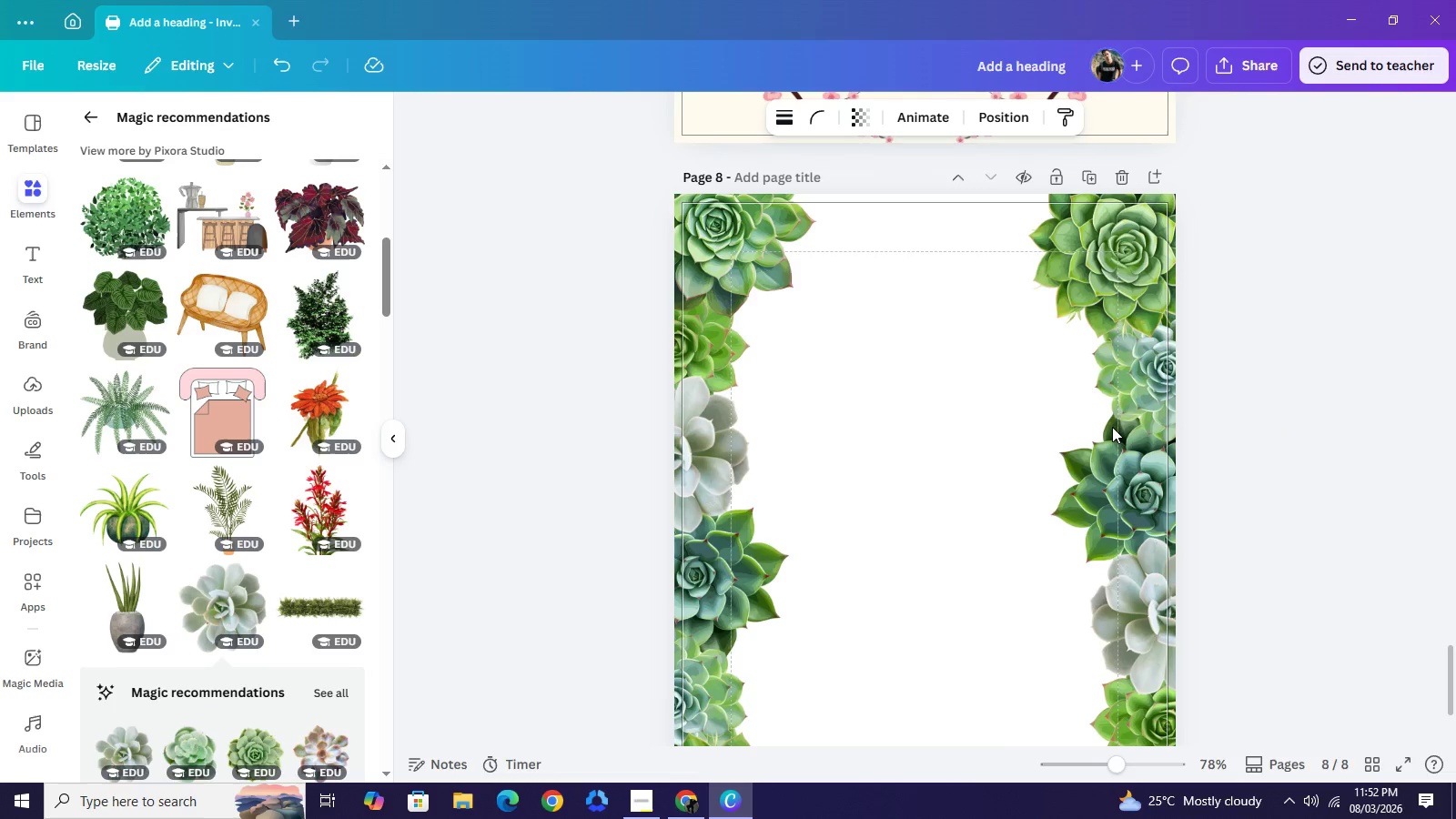 
key(ArrowRight)
 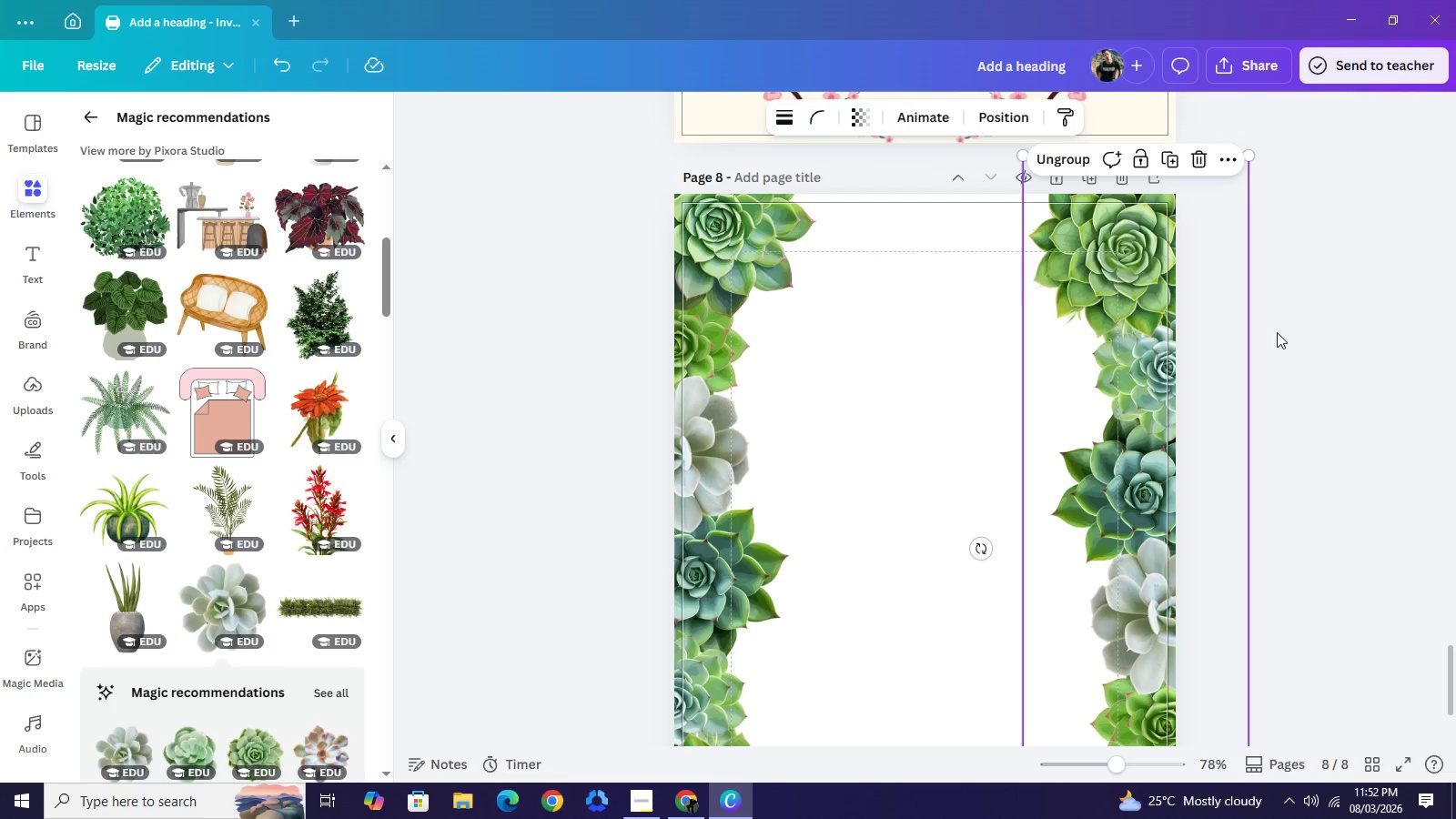 
left_click([1277, 332])
 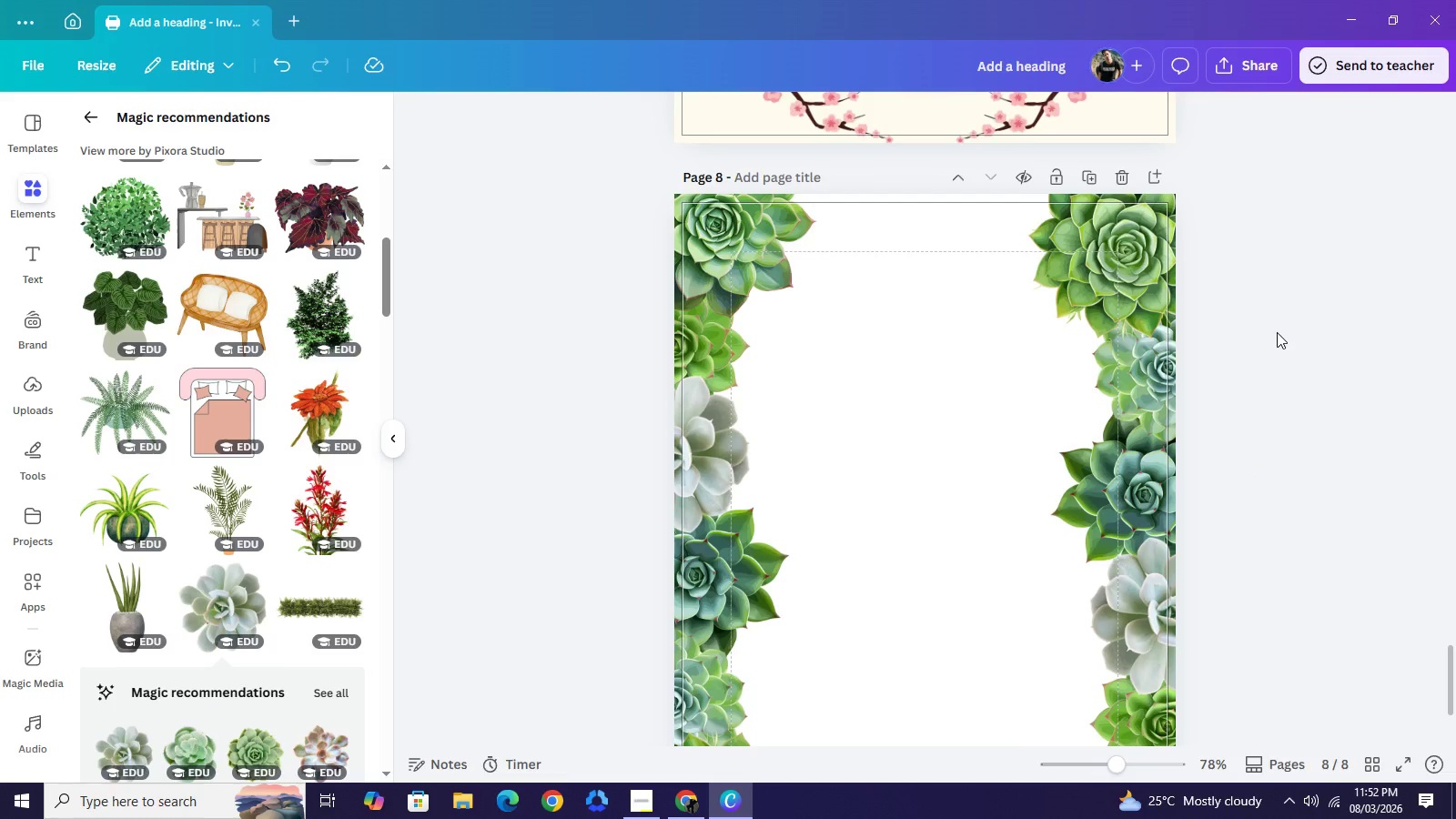 
left_click([1277, 332])
 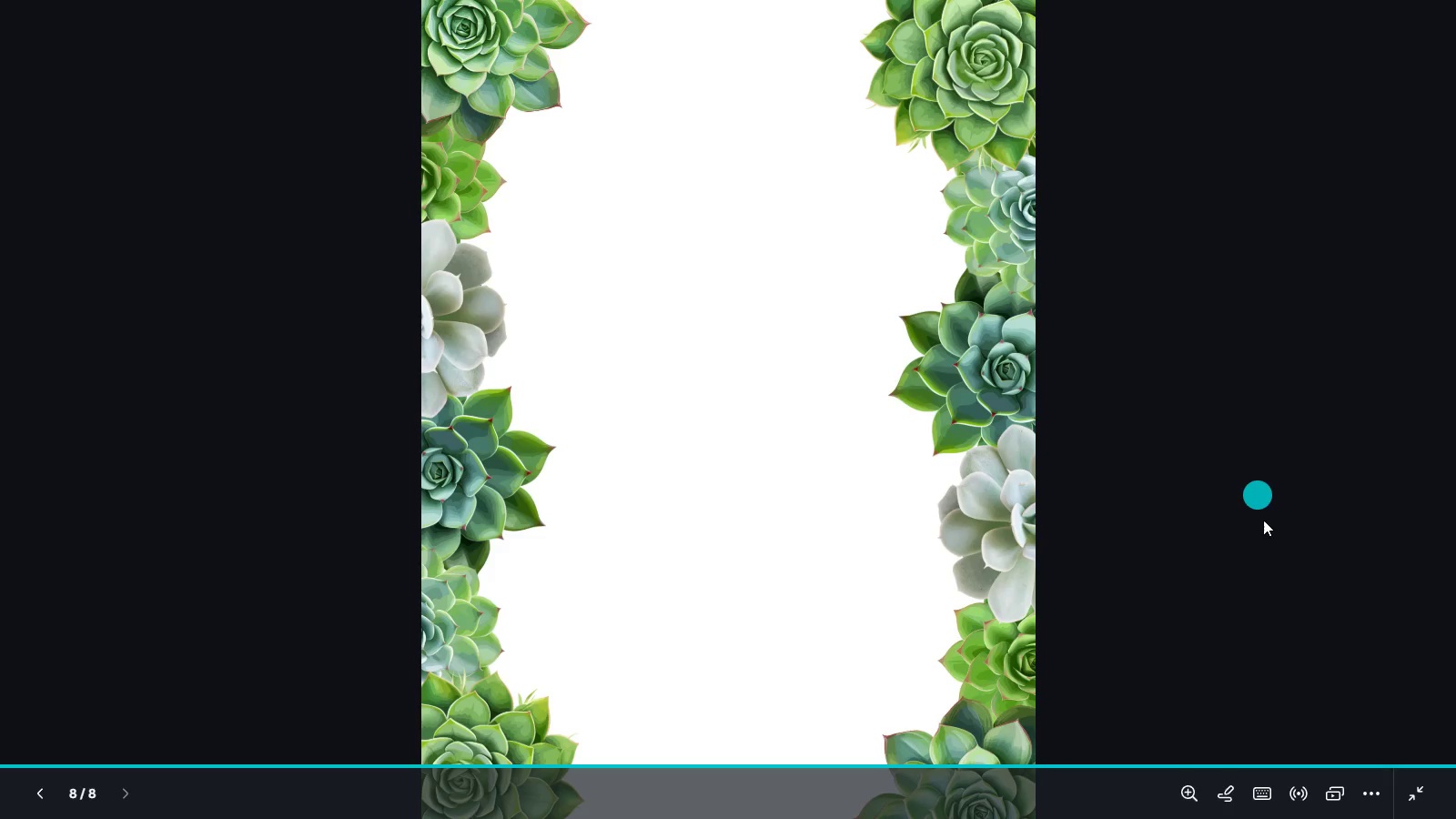 
wait(11.41)
 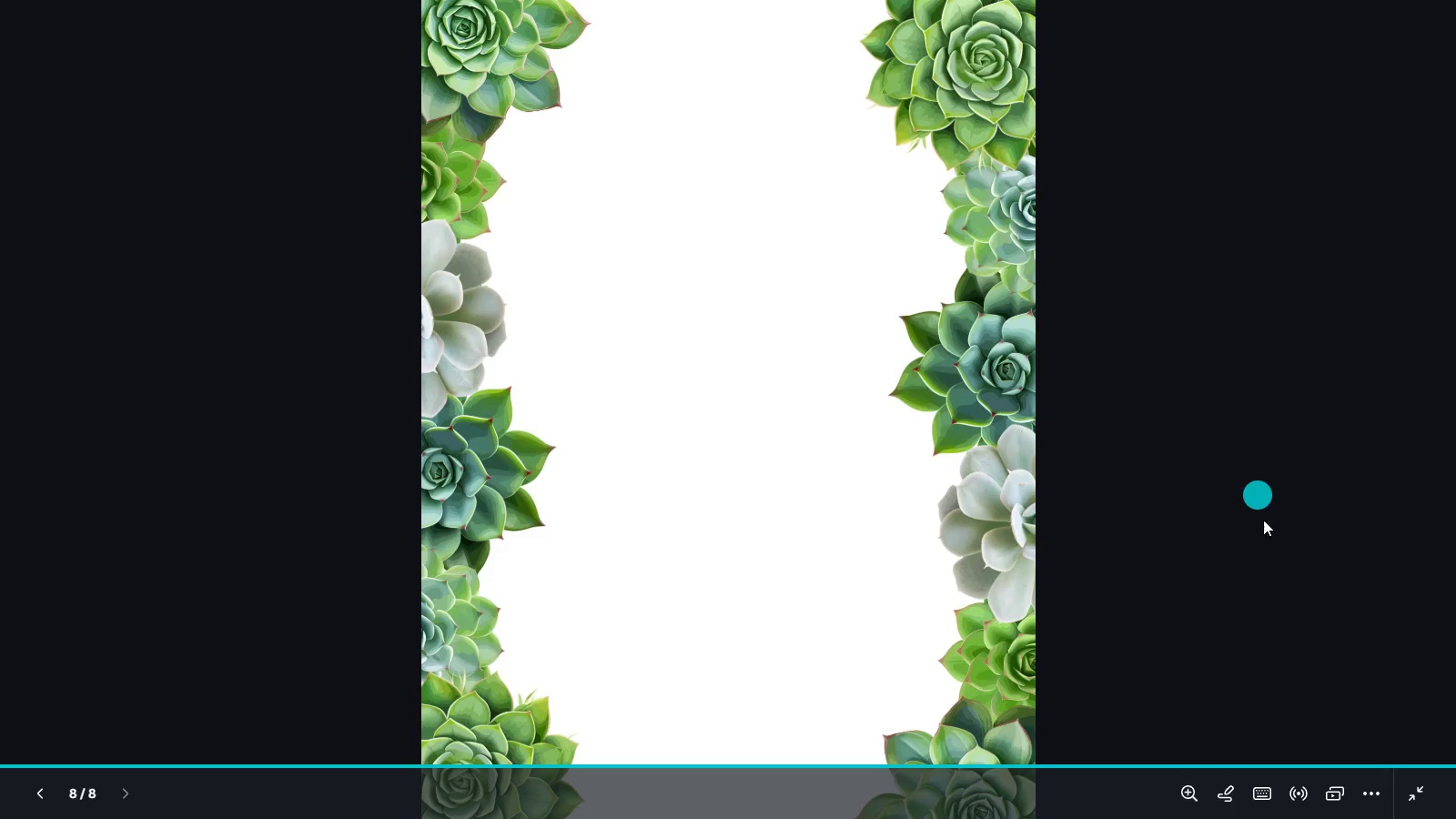 
left_click([1413, 795])
 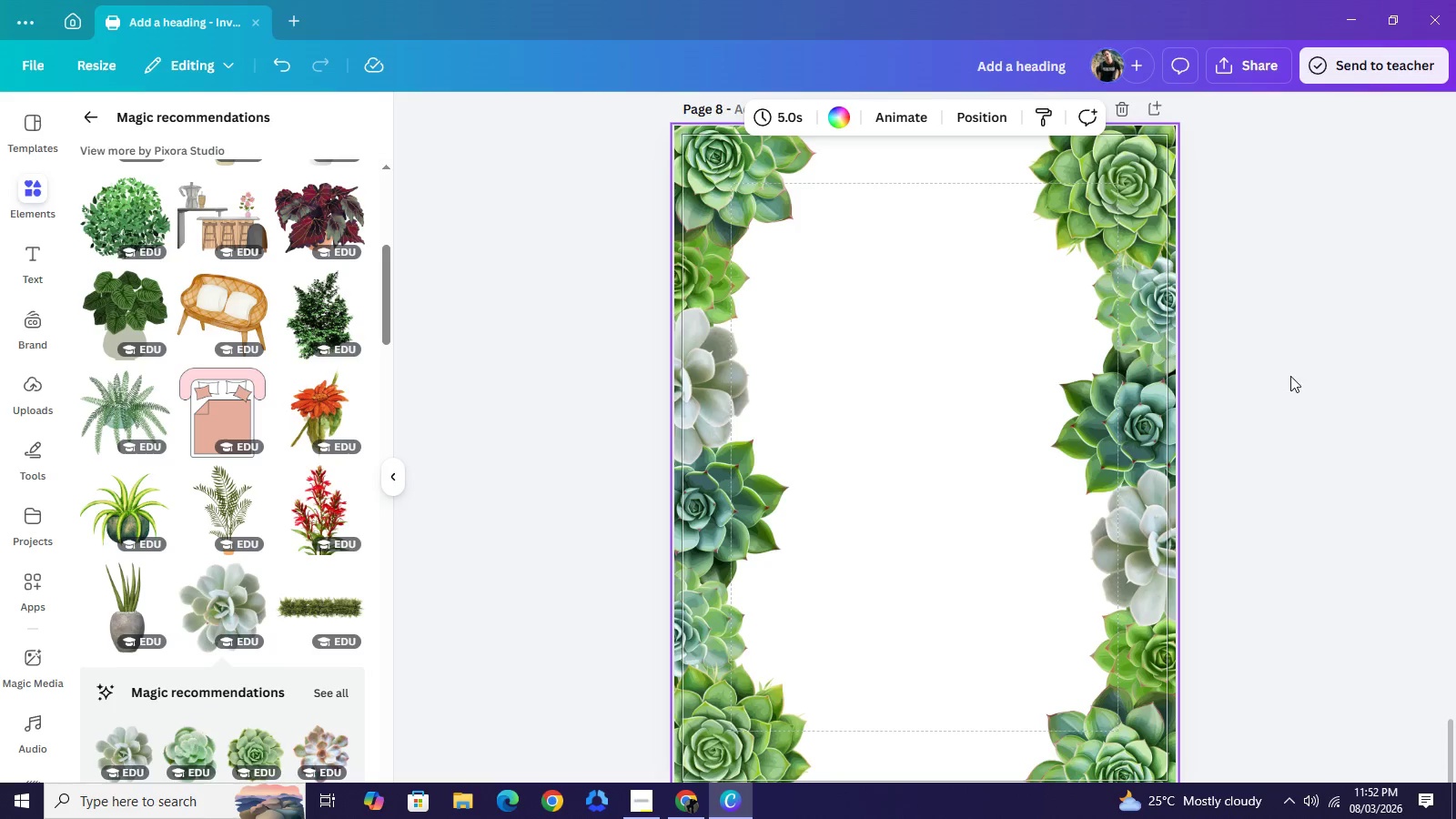 
left_click([1298, 376])
 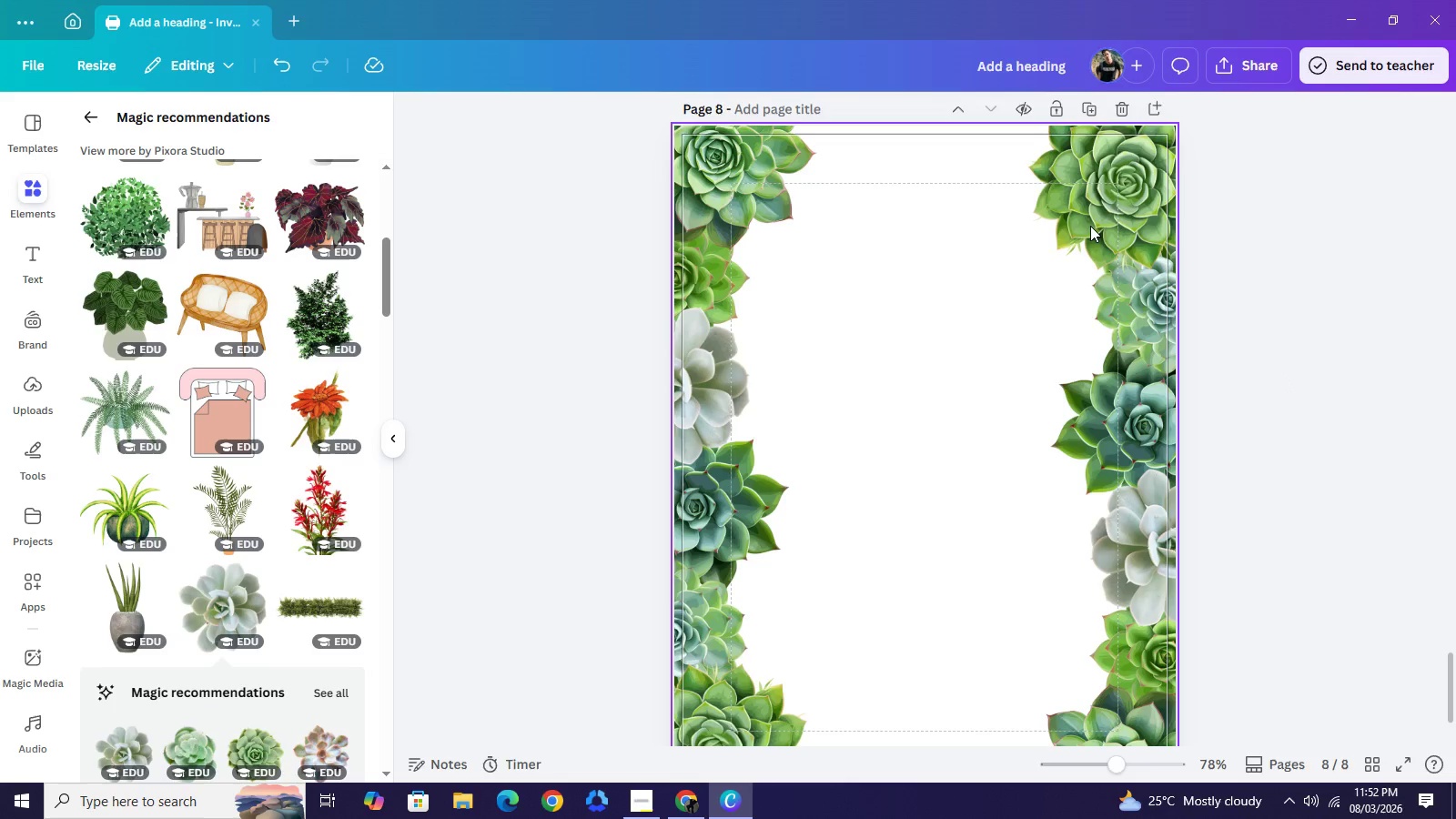 
left_click([1193, 233])
 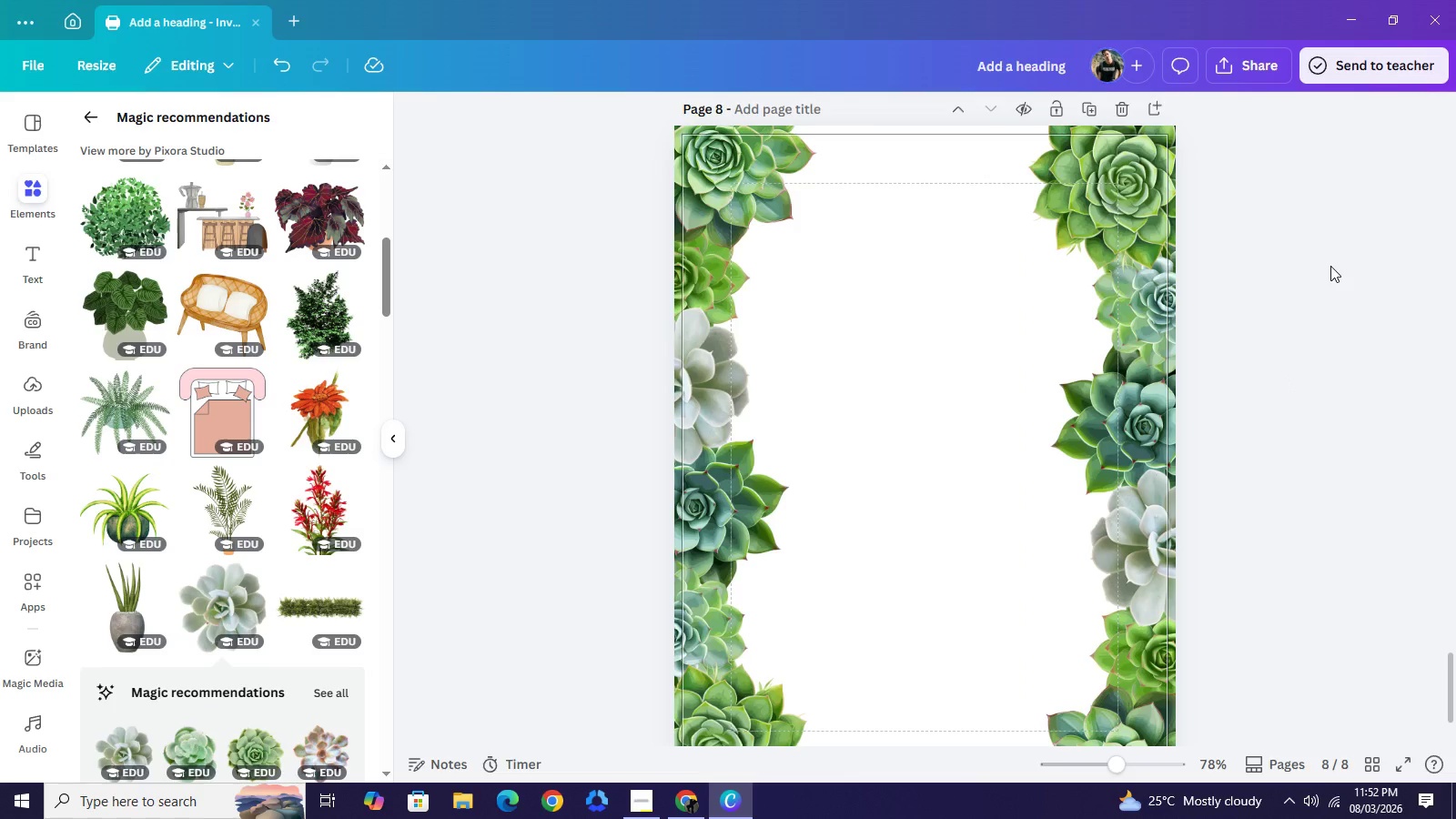 
scroll: coordinate [1141, 207], scroll_direction: up, amount: 8.0
 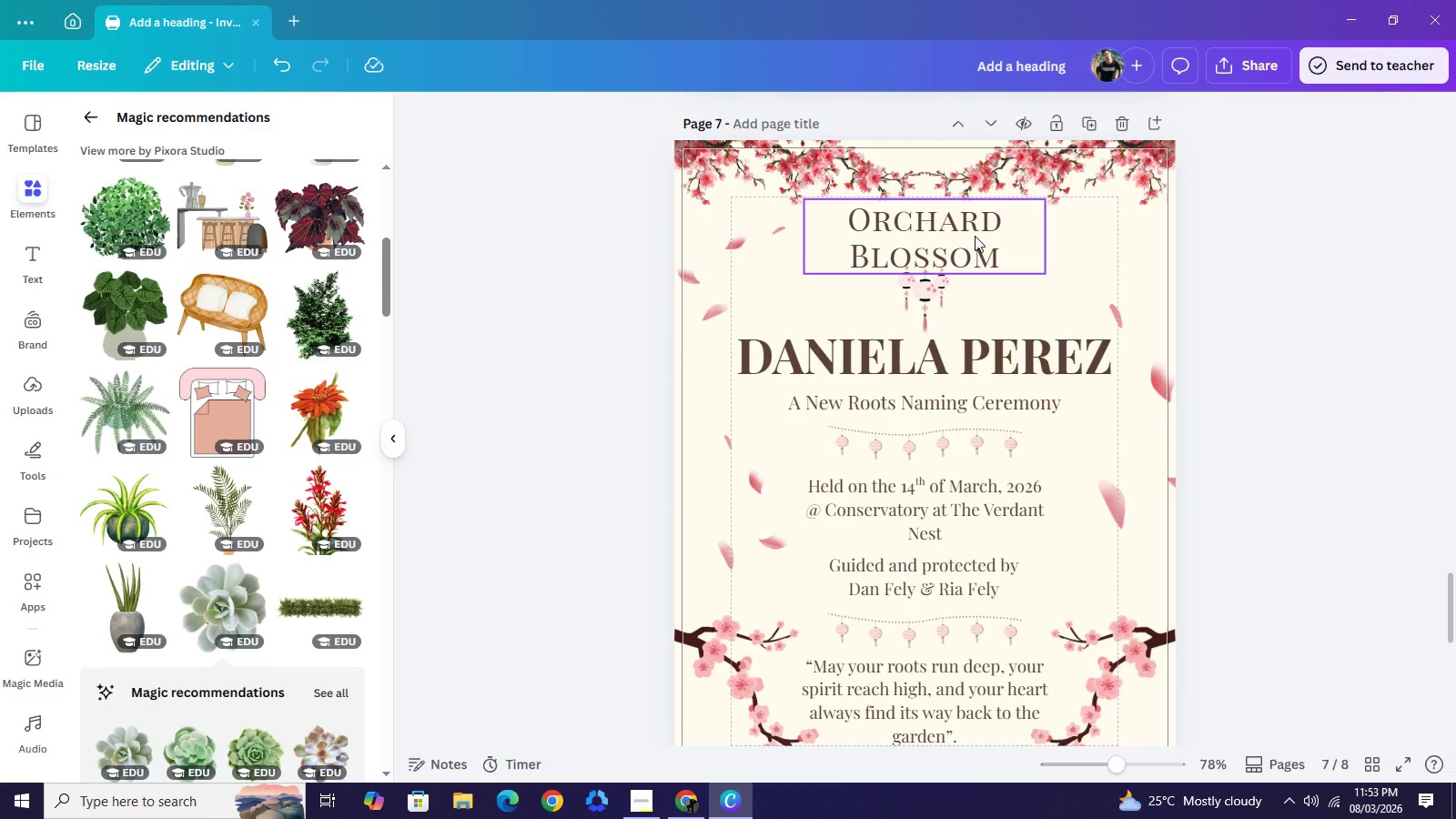 
left_click([975, 236])
 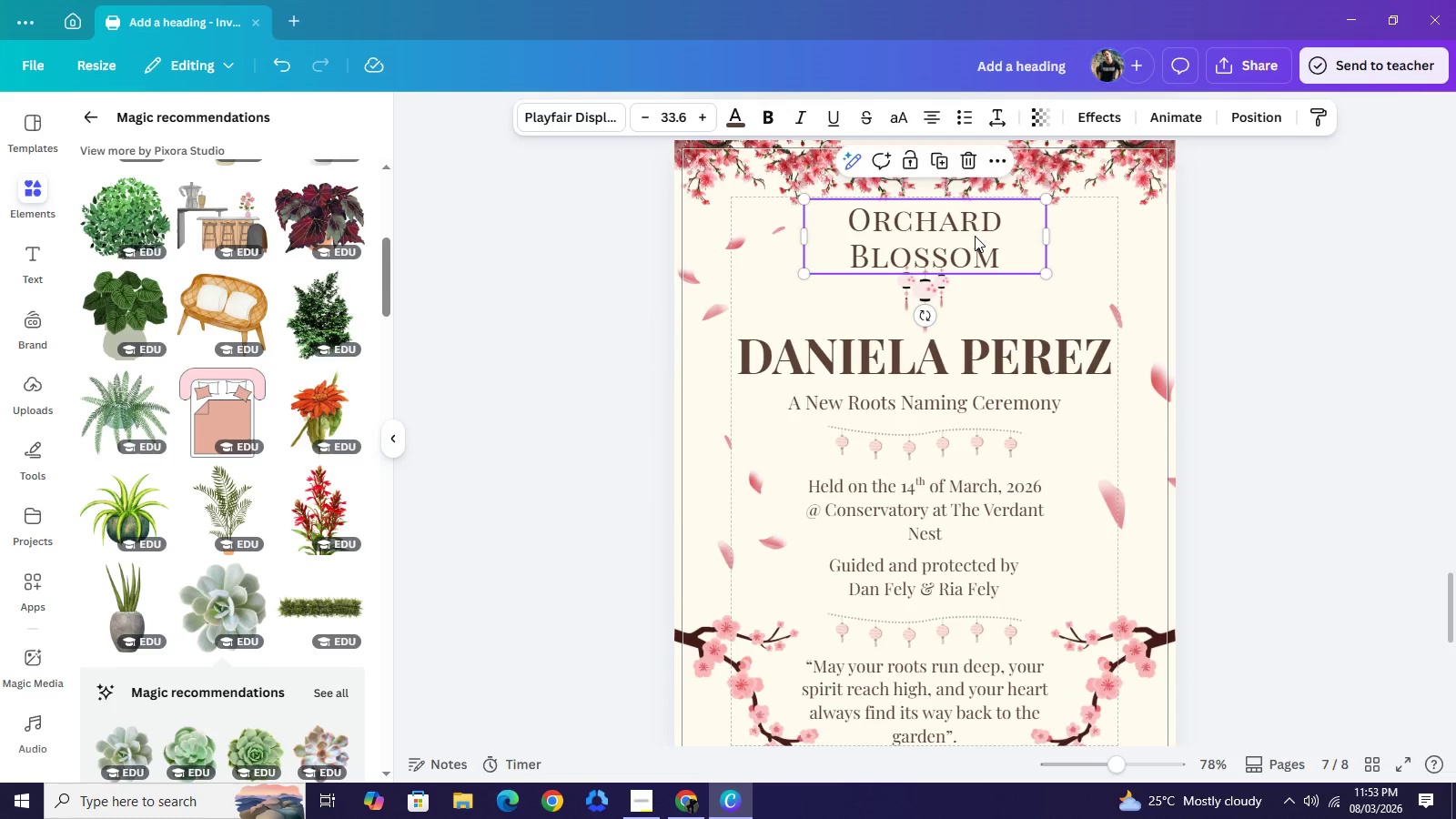 
key(Control+C)
 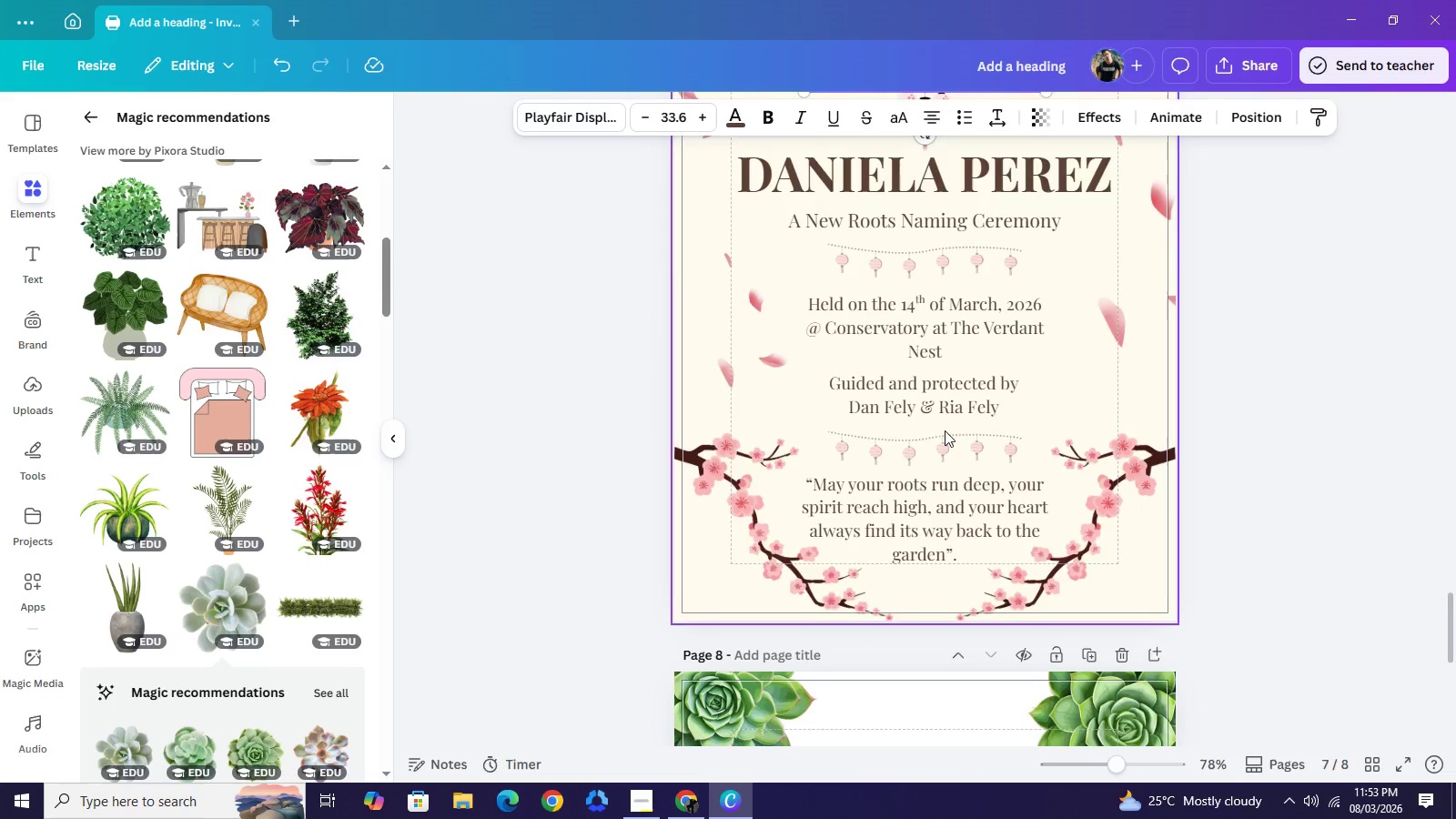 
scroll: coordinate [945, 430], scroll_direction: down, amount: 4.0
 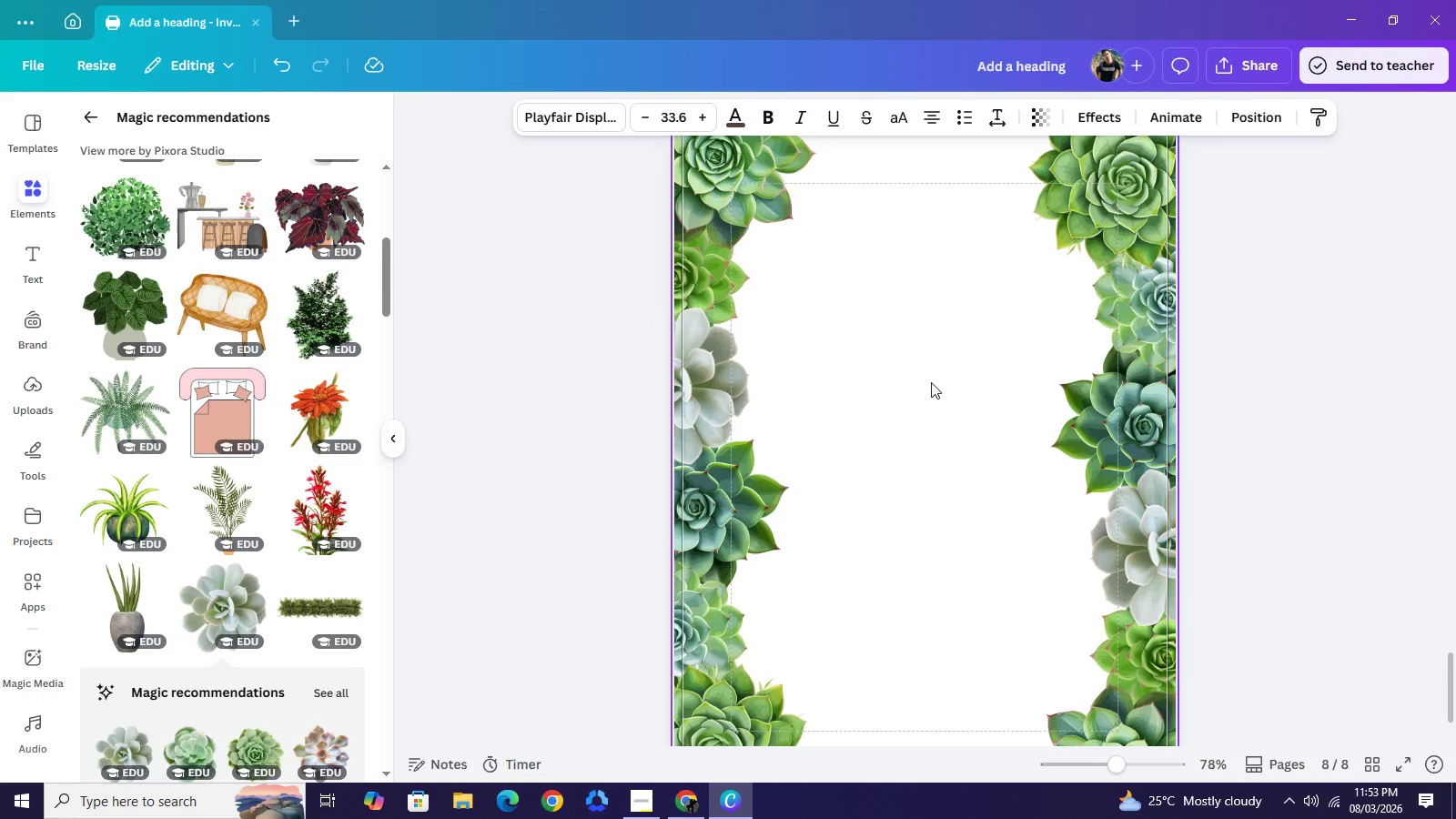 
scroll: coordinate [931, 382], scroll_direction: up, amount: 1.0
 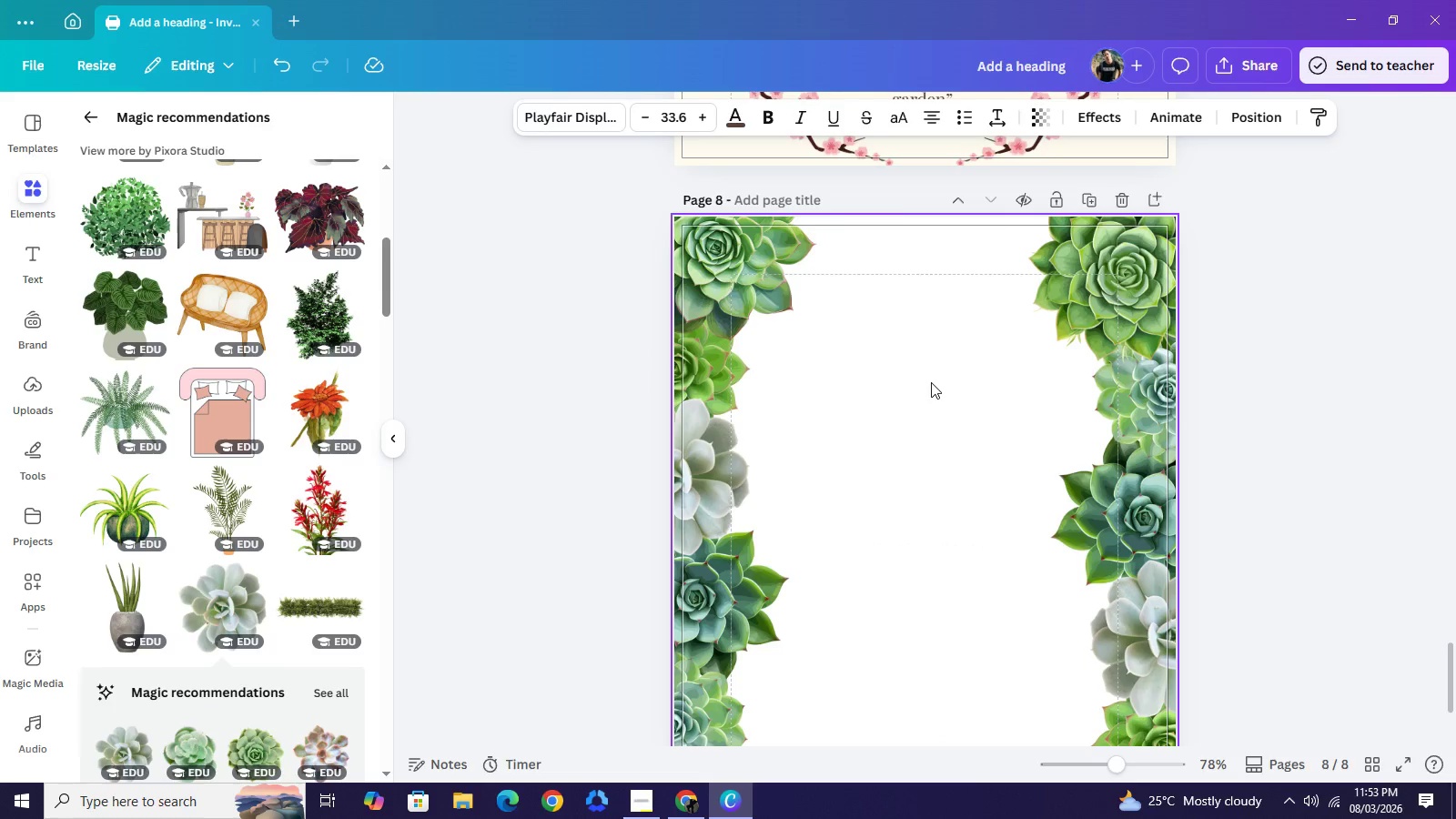 
key(Control+V)
 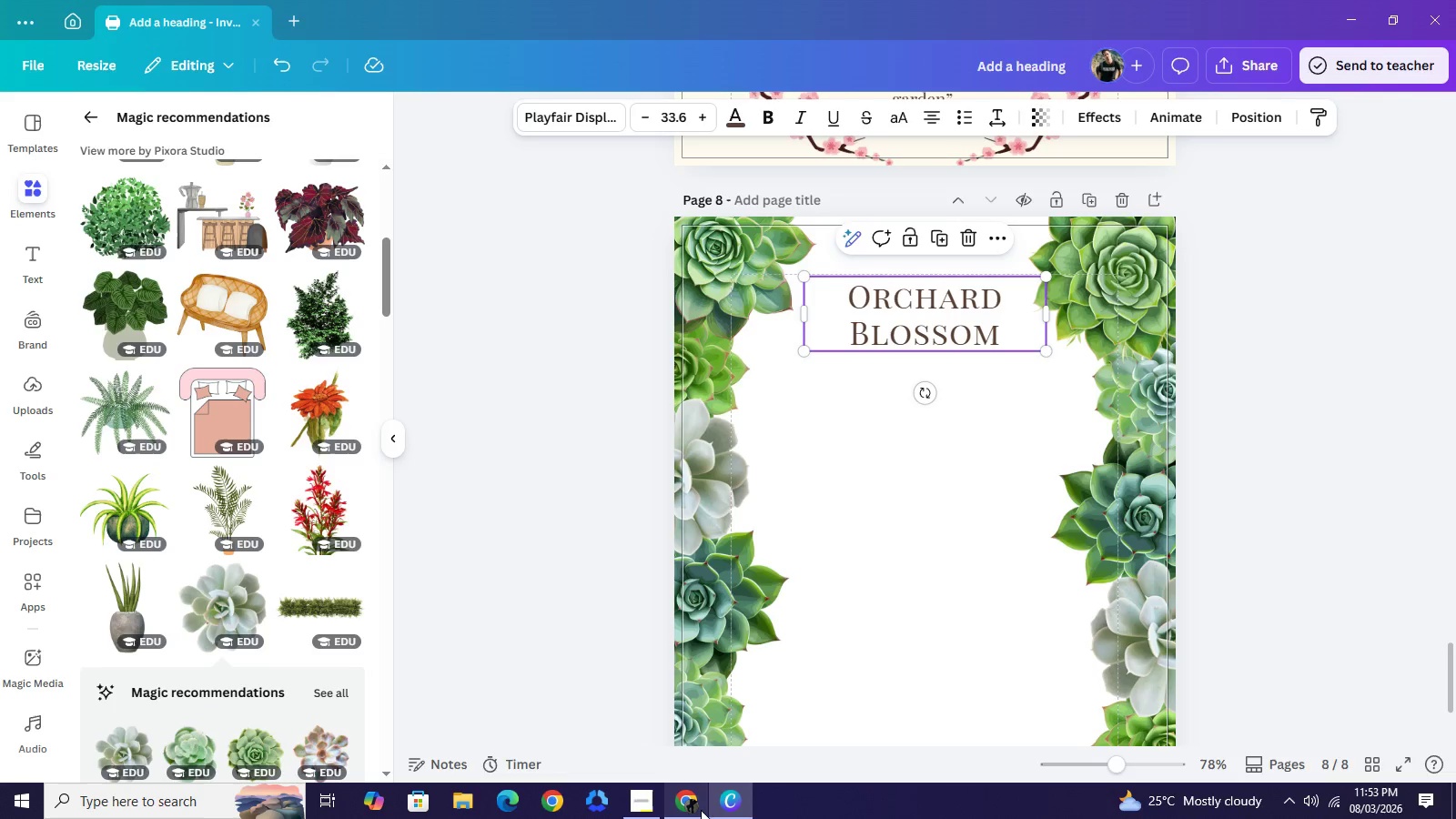 
scroll: coordinate [1179, 424], scroll_direction: up, amount: 5.0
 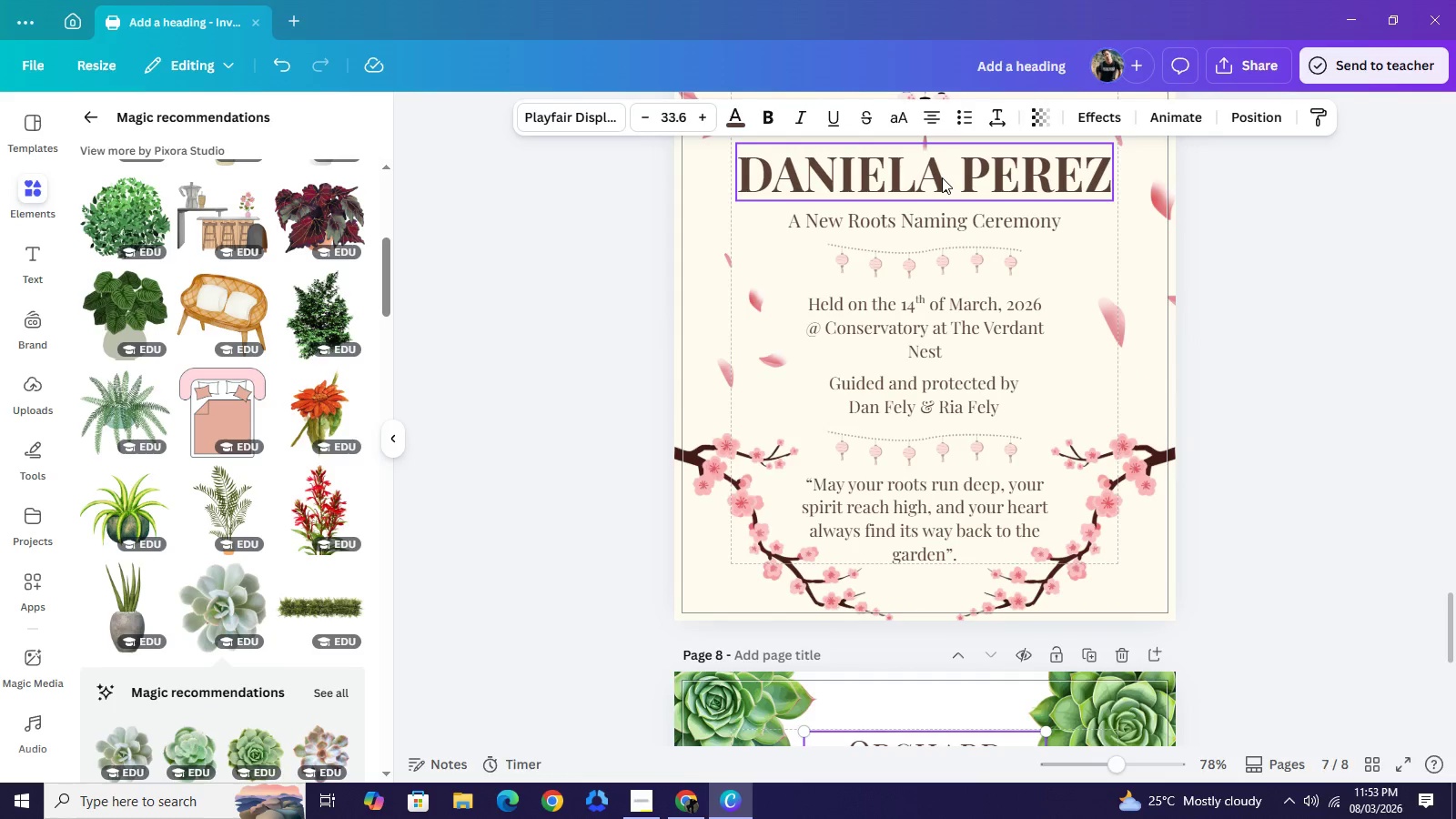 
left_click([942, 177])
 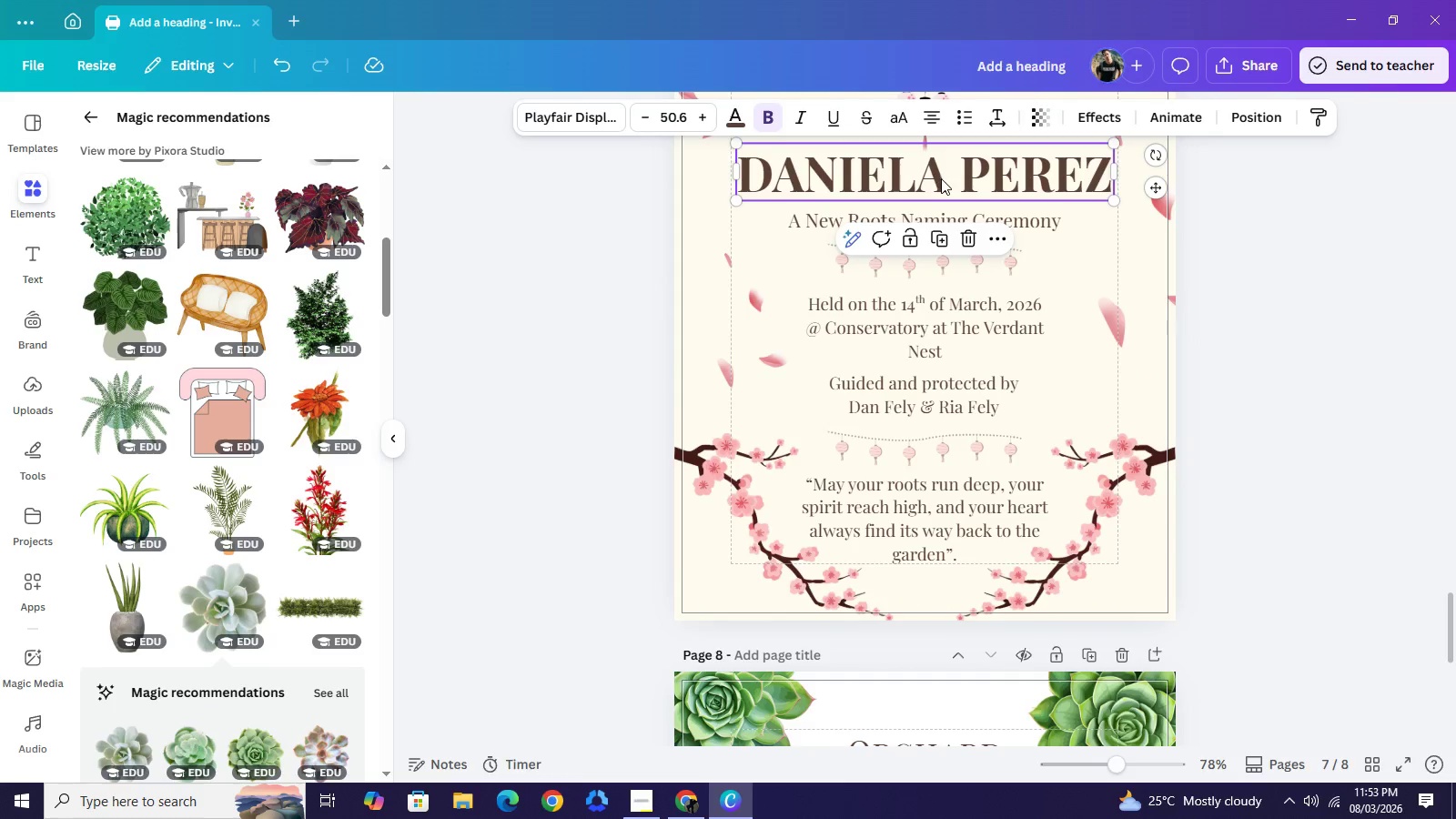 
key(Control+C)
 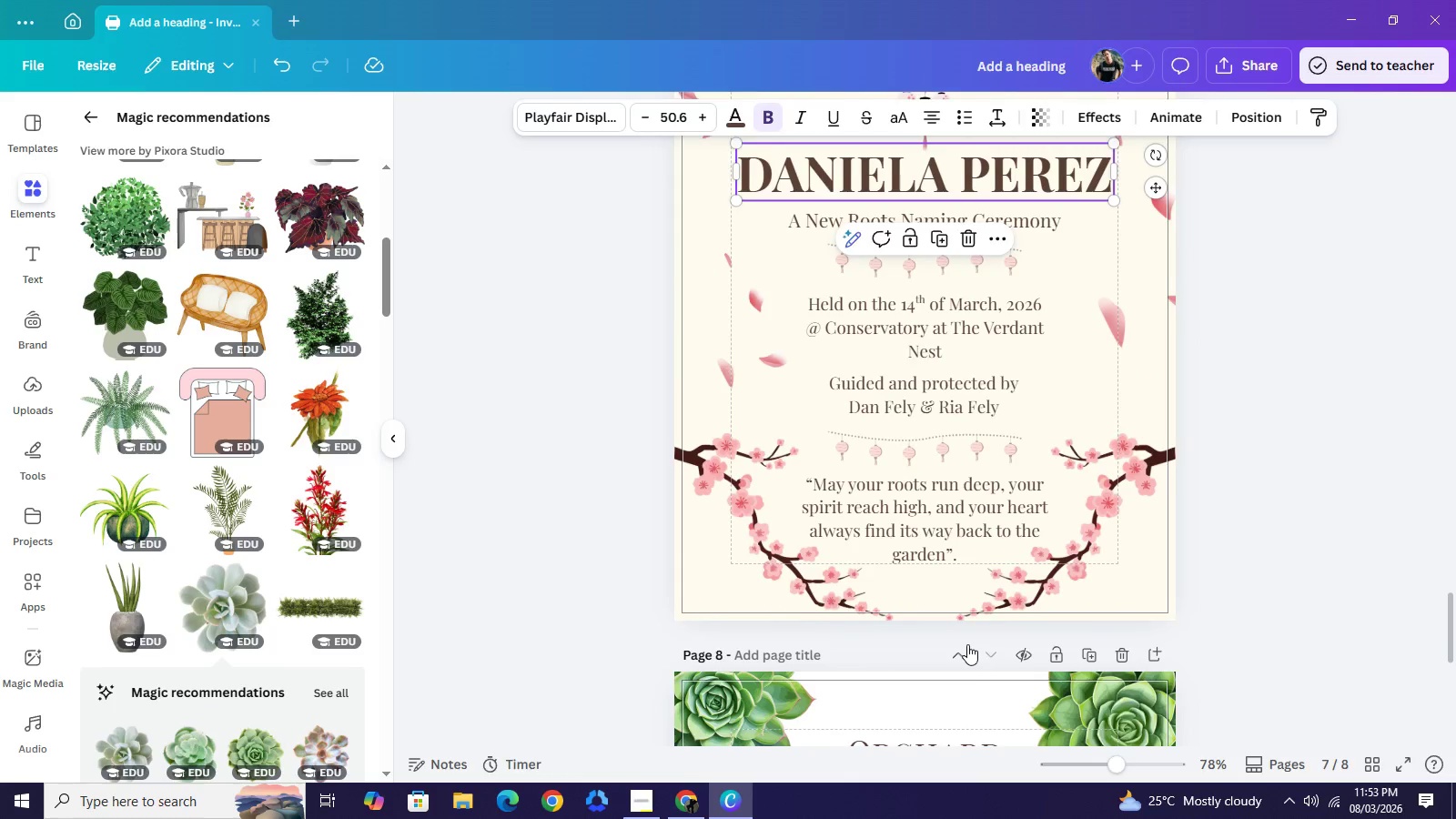 
scroll: coordinate [964, 626], scroll_direction: down, amount: 5.0
 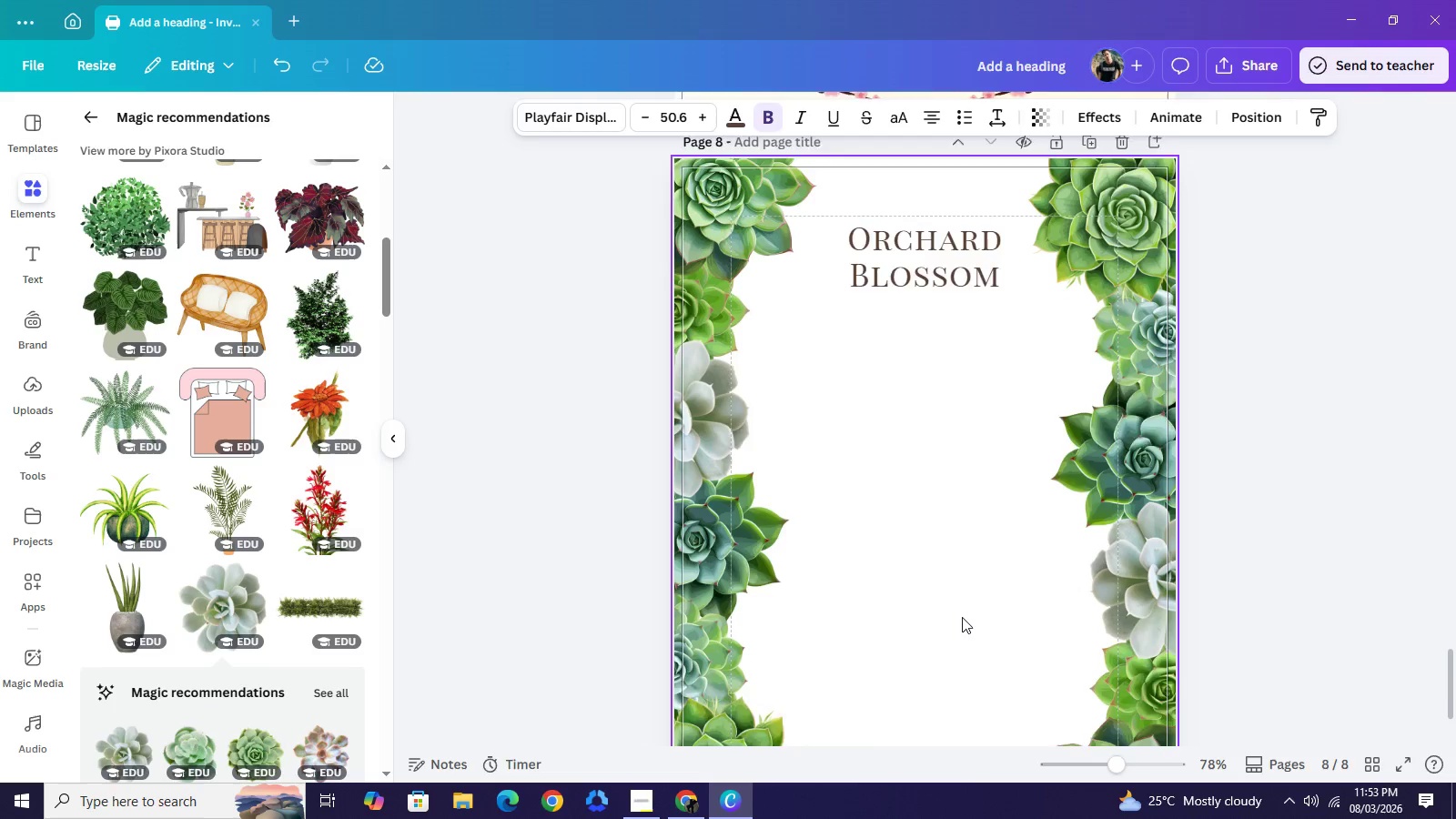 
key(Control+ControlLeft)
 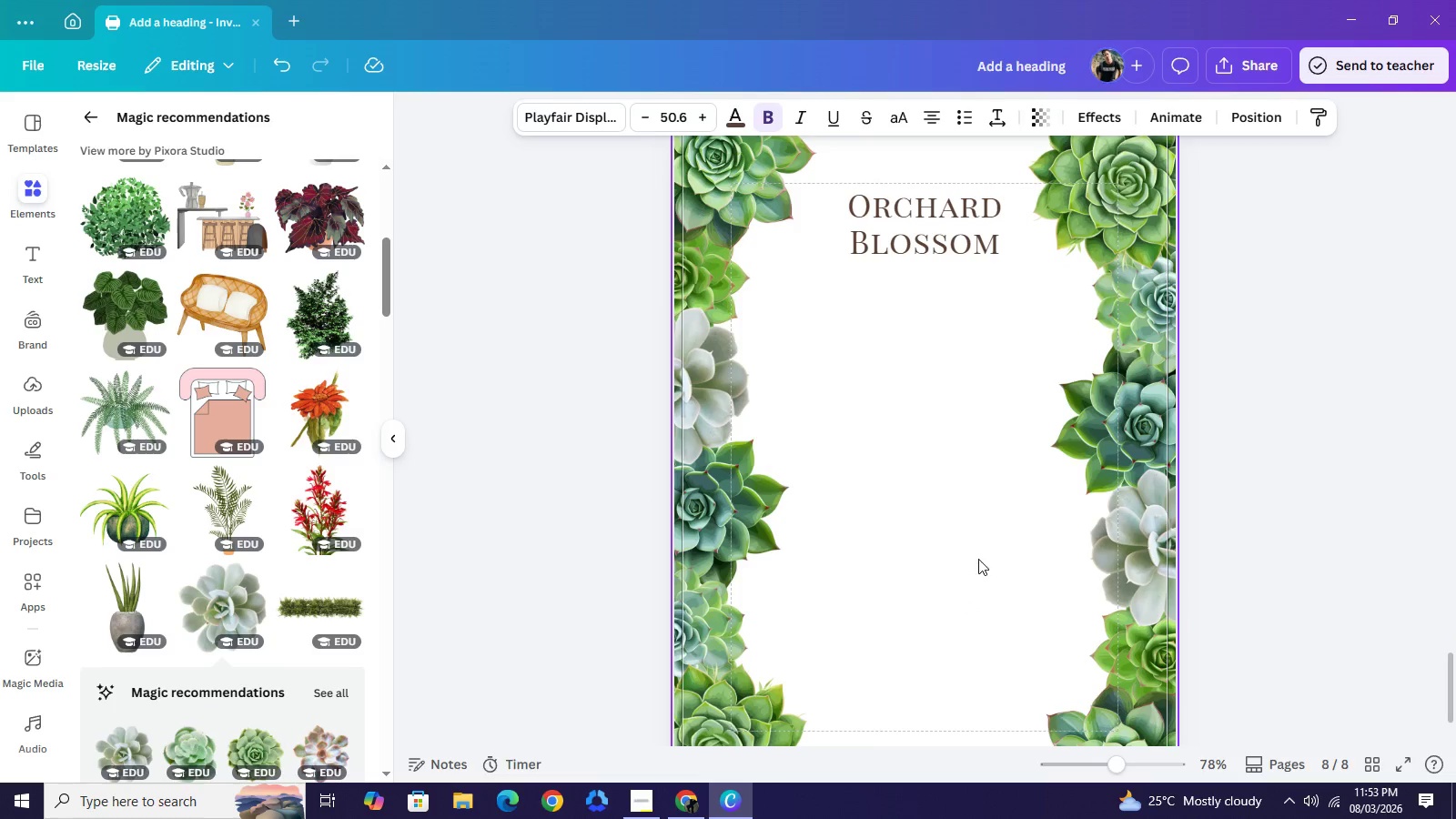 
scroll: coordinate [962, 618], scroll_direction: down, amount: 1.0
 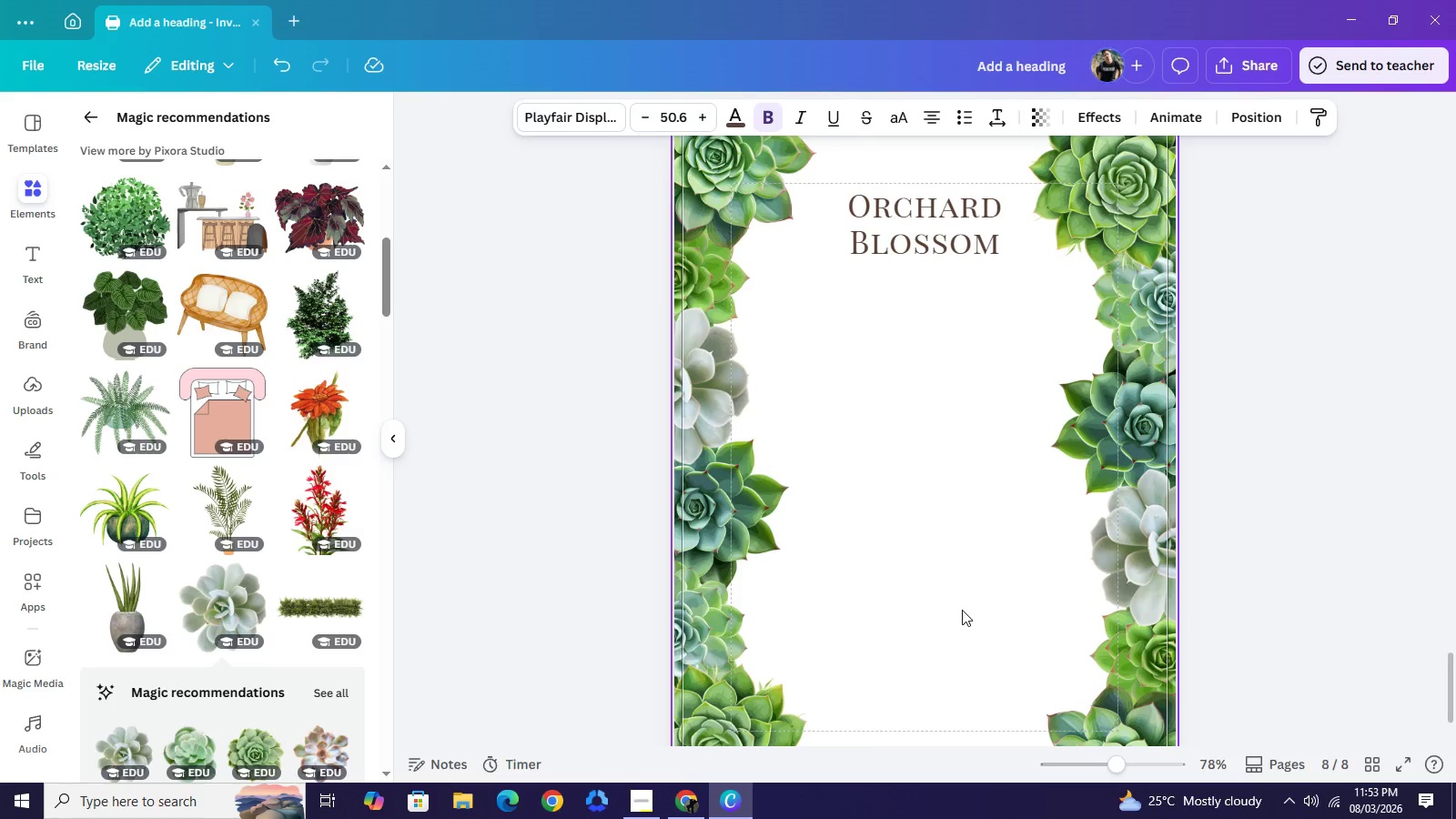 
key(Control+V)
 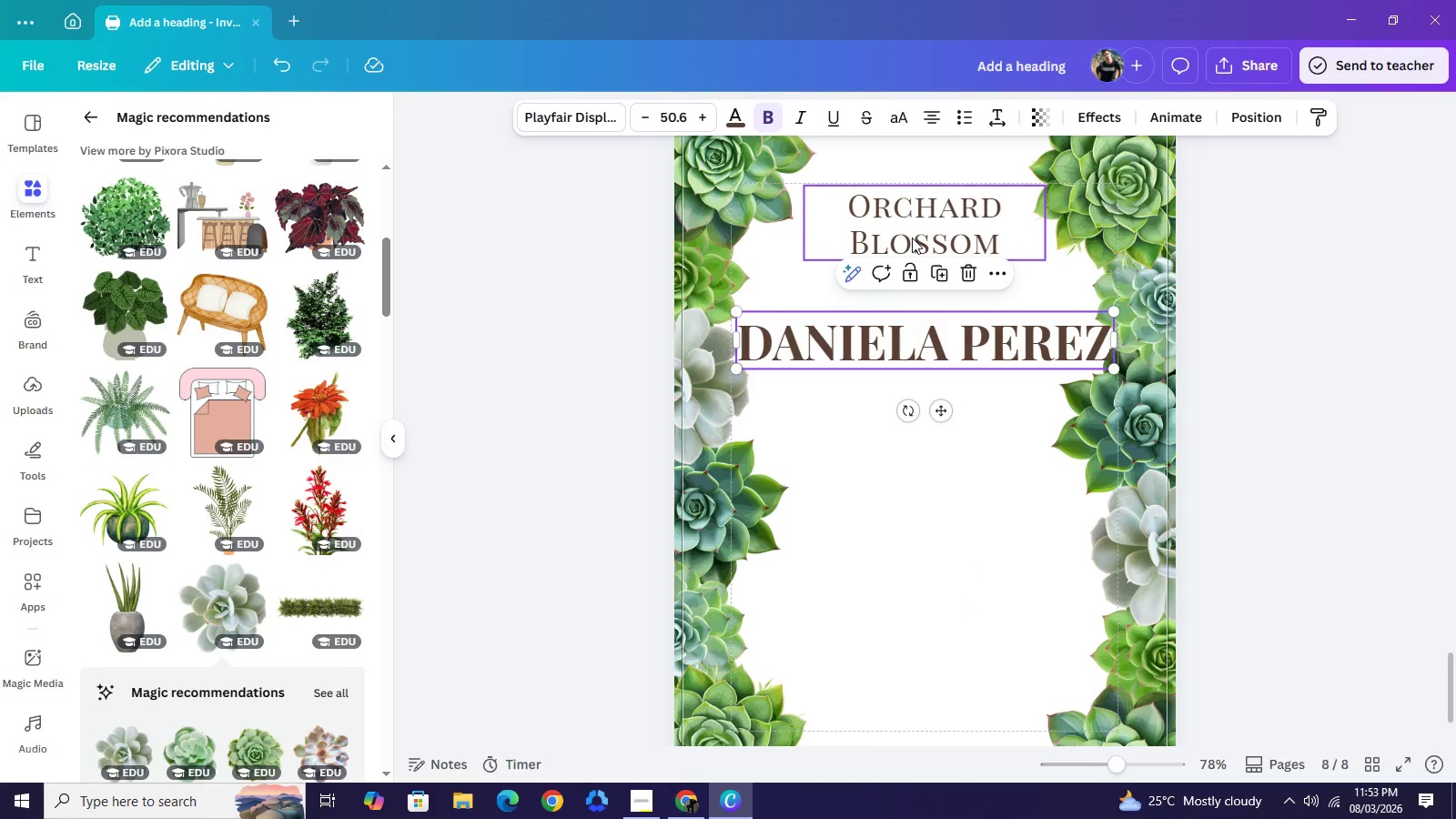 
left_click([912, 238])
 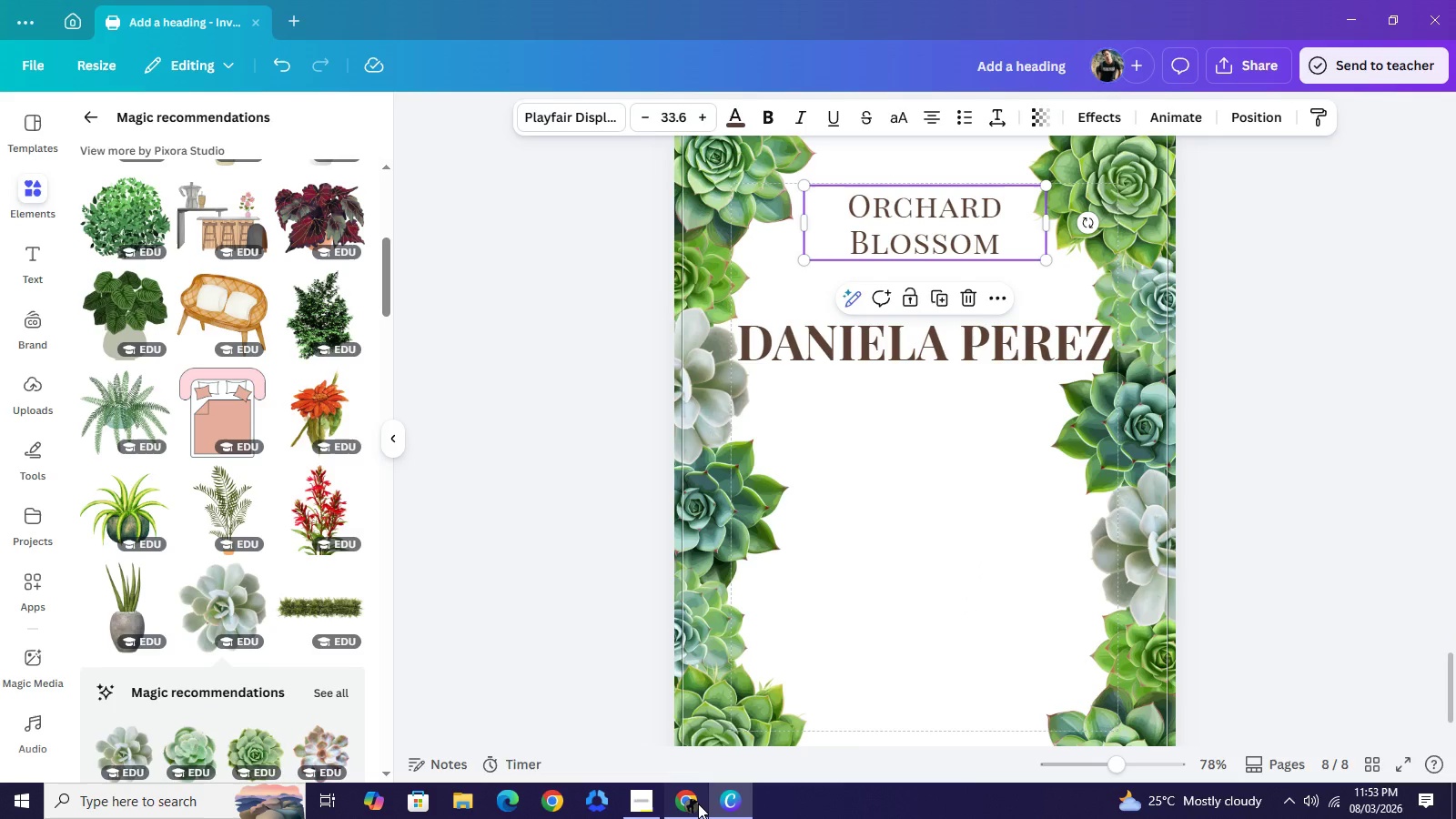 
left_click([698, 804])
 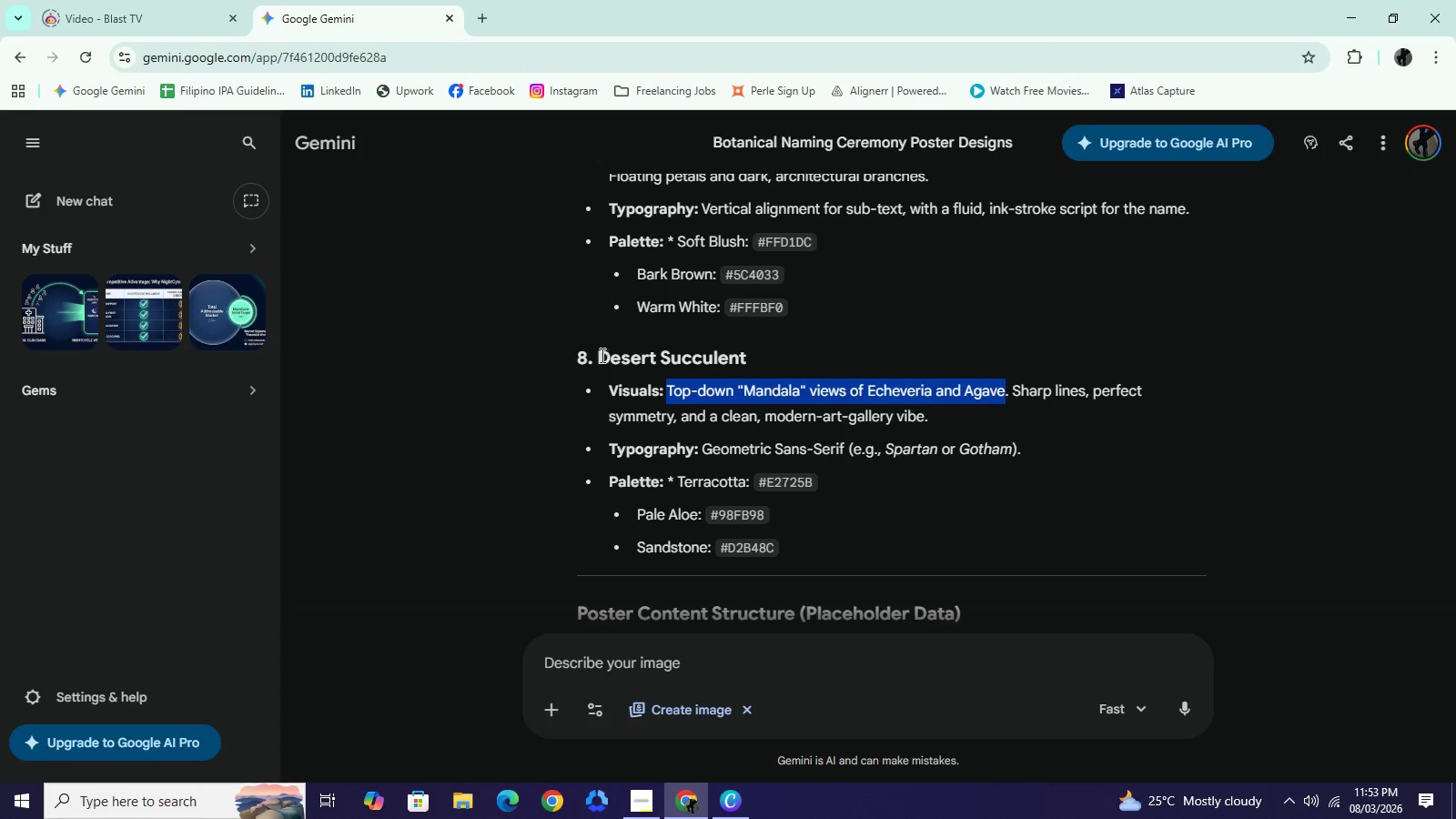 
left_click_drag(start_coordinate=[598, 353], to_coordinate=[779, 352])
 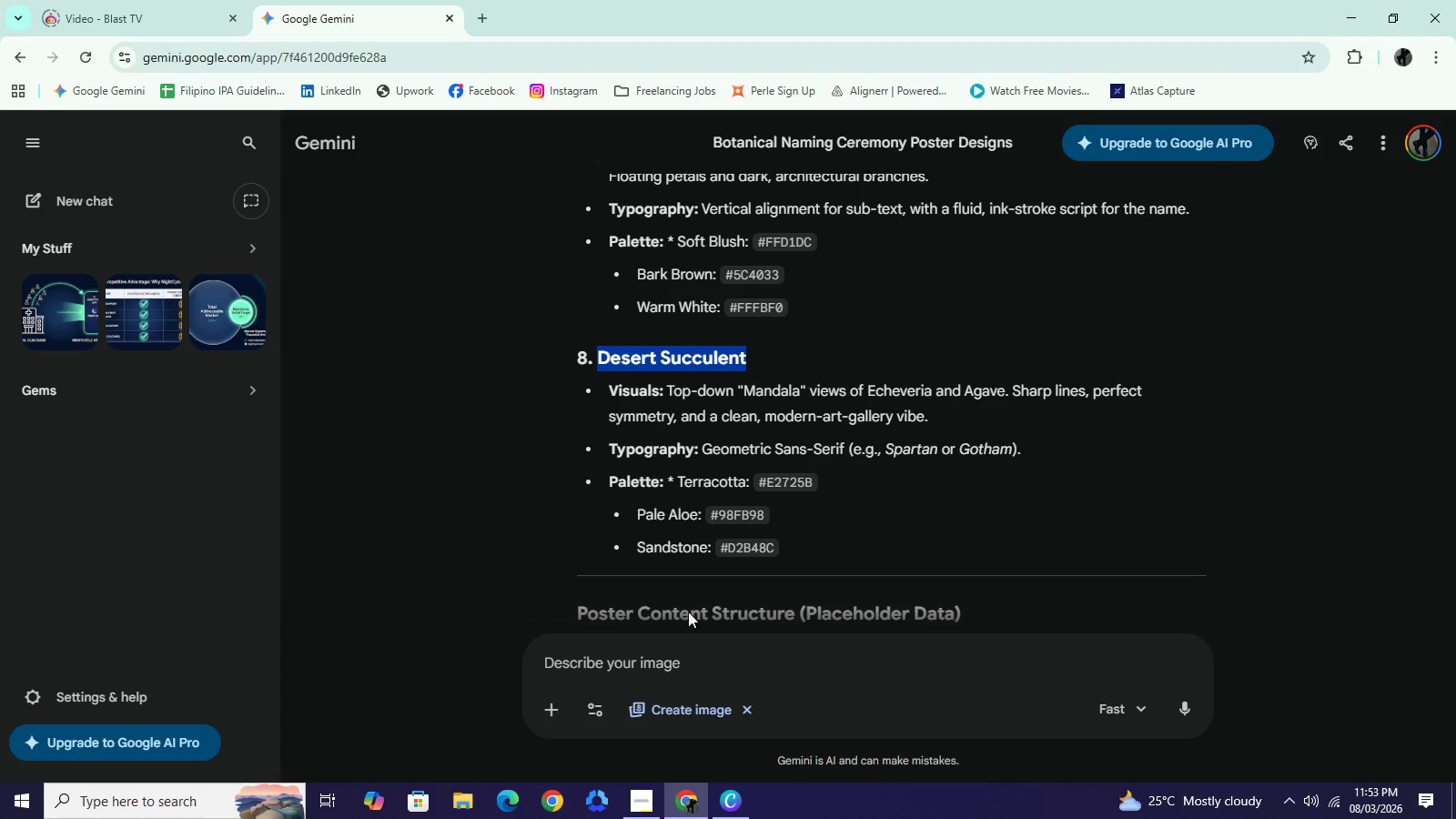 
key(Control+C)
 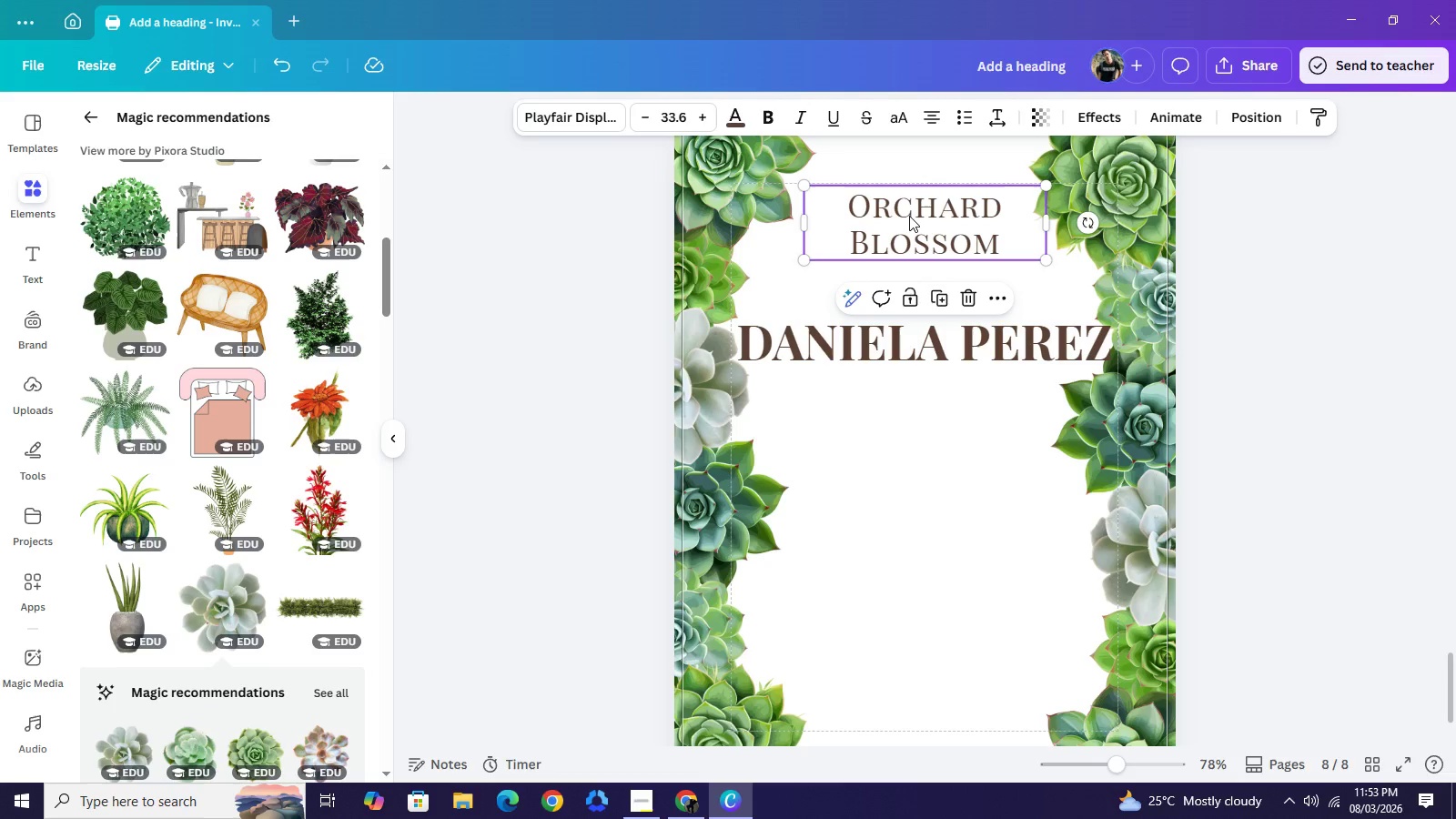 
double_click([909, 216])
 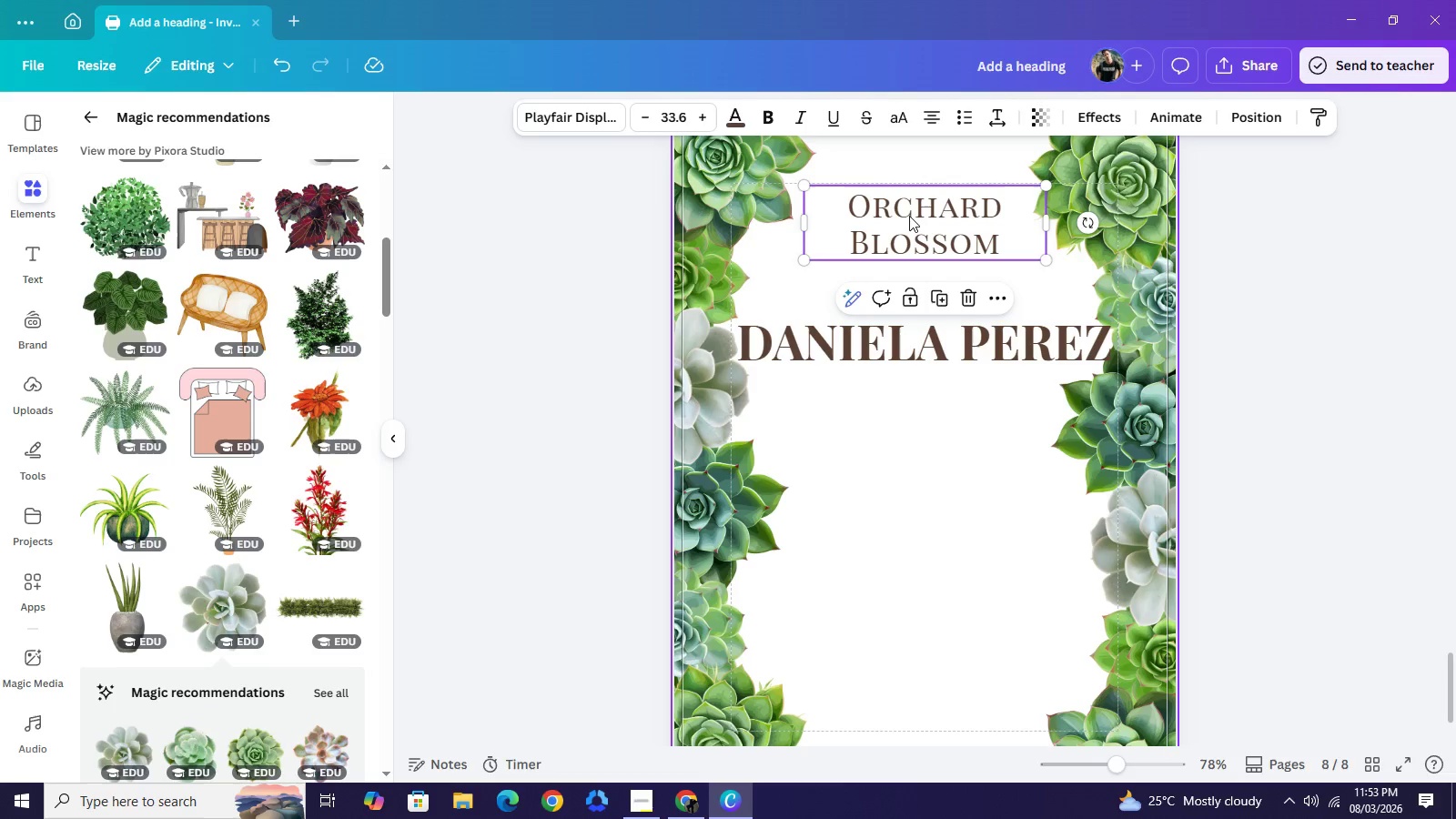 
triple_click([909, 216])
 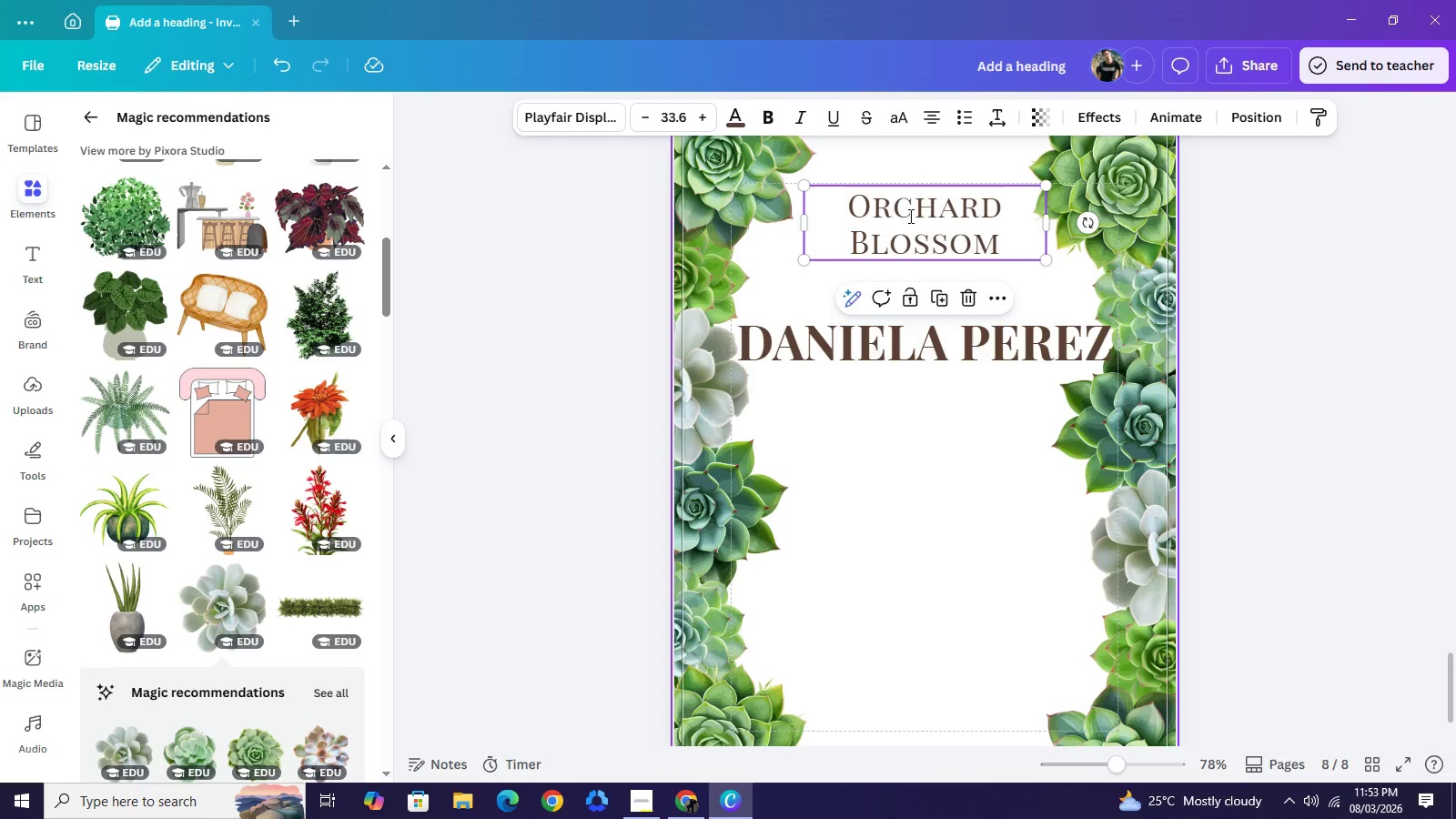 
key(Control+V)
 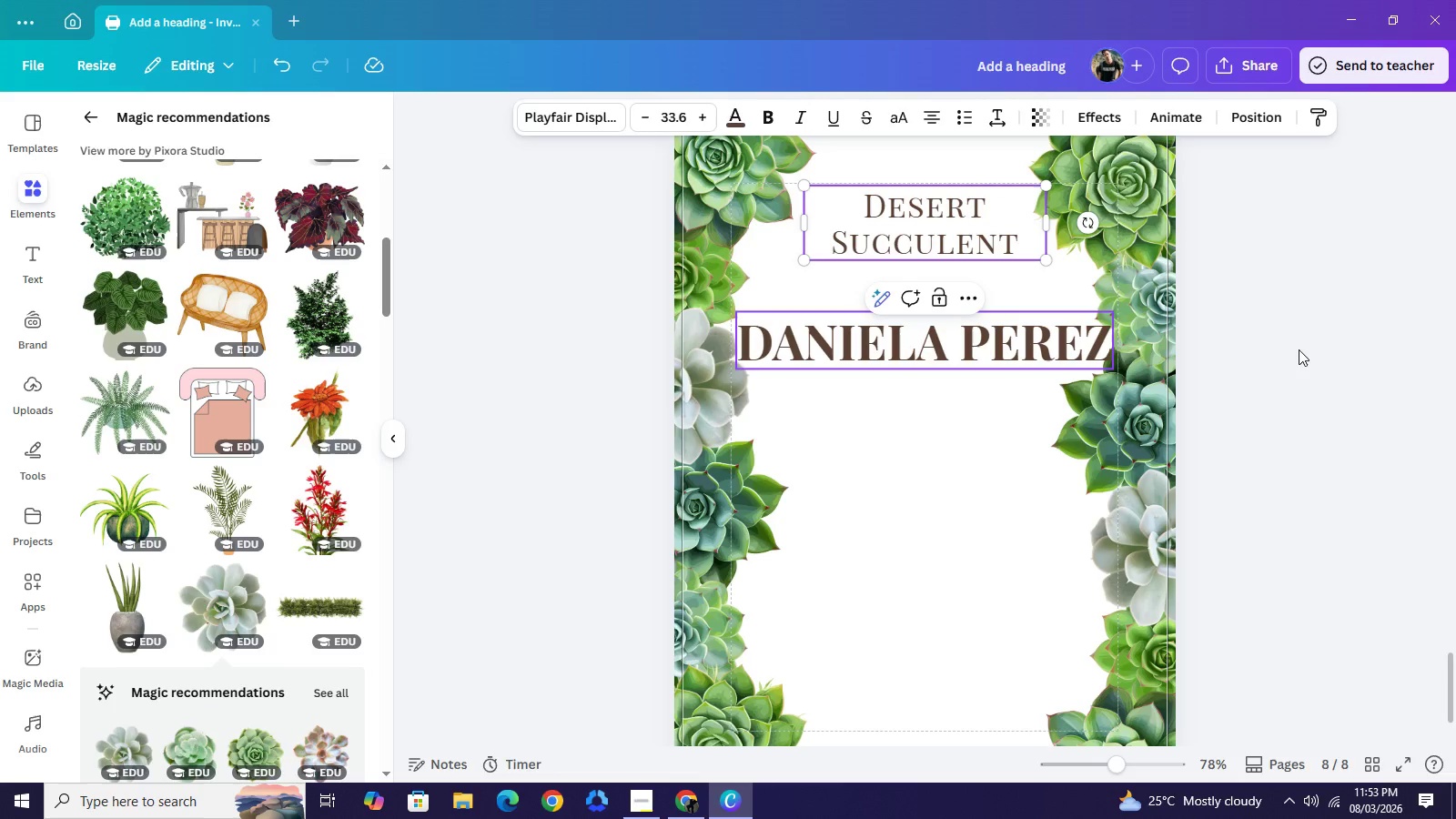 
left_click([1359, 362])
 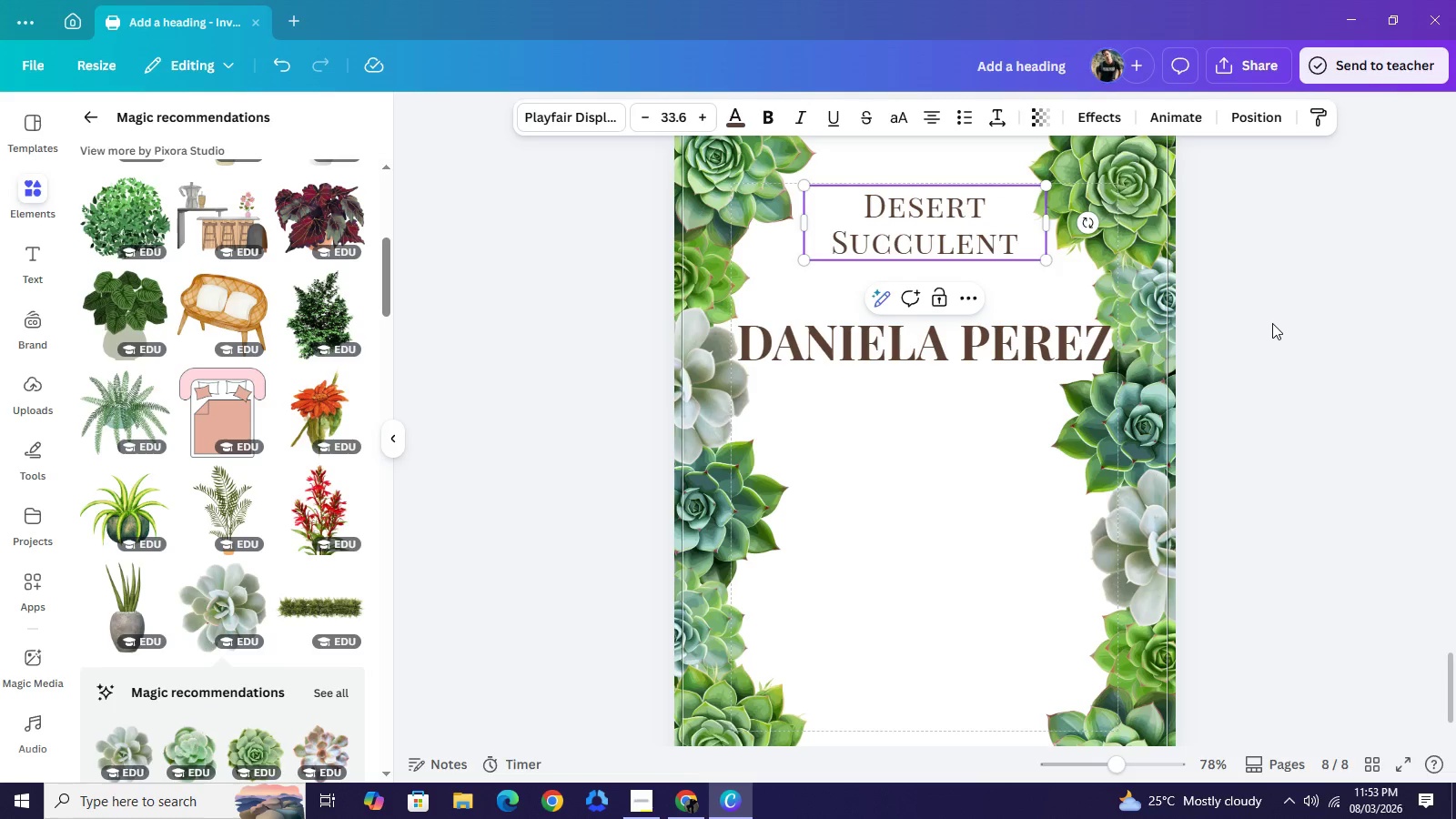 
left_click([1272, 323])
 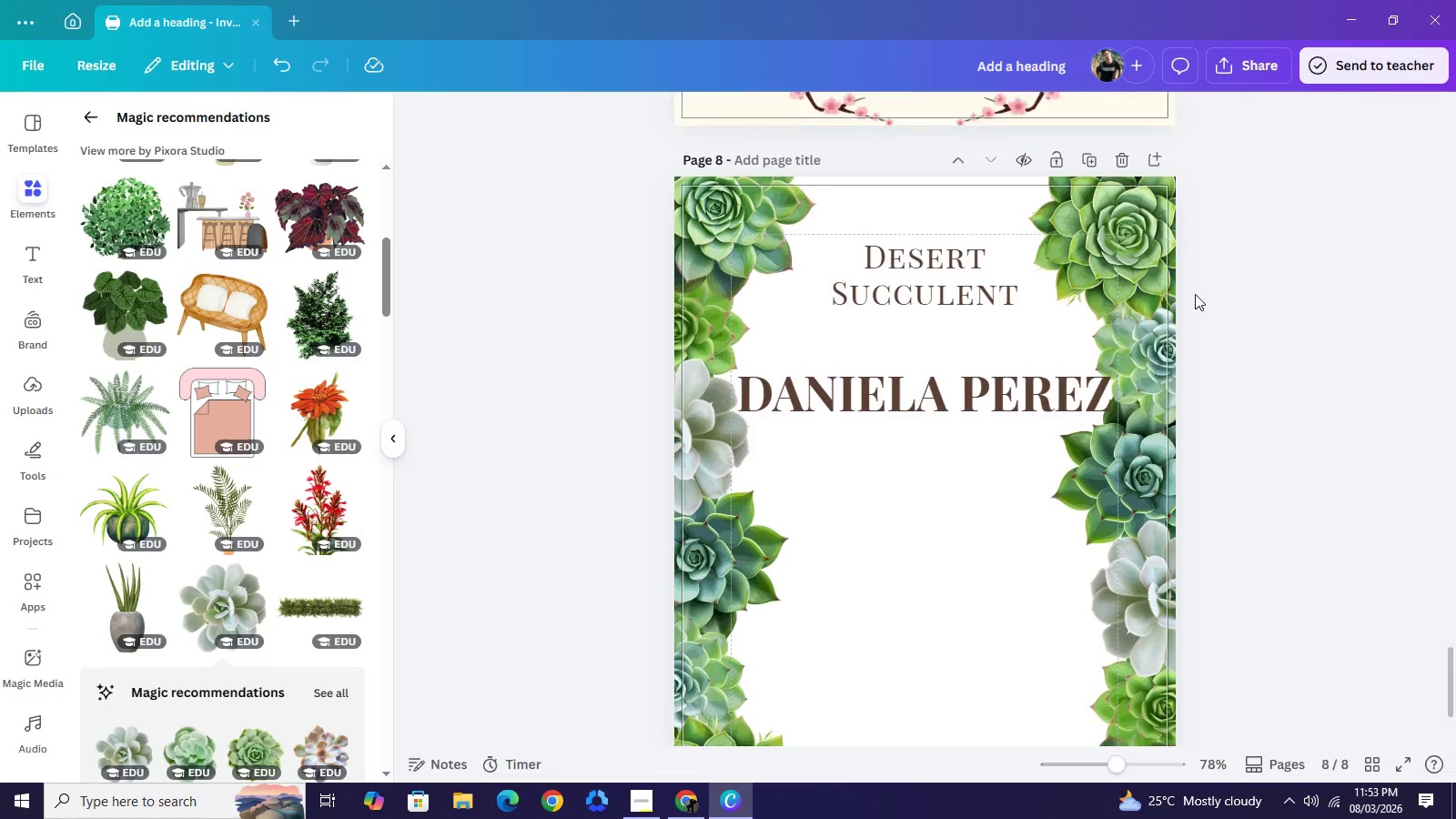 
scroll: coordinate [1204, 279], scroll_direction: up, amount: 1.0
 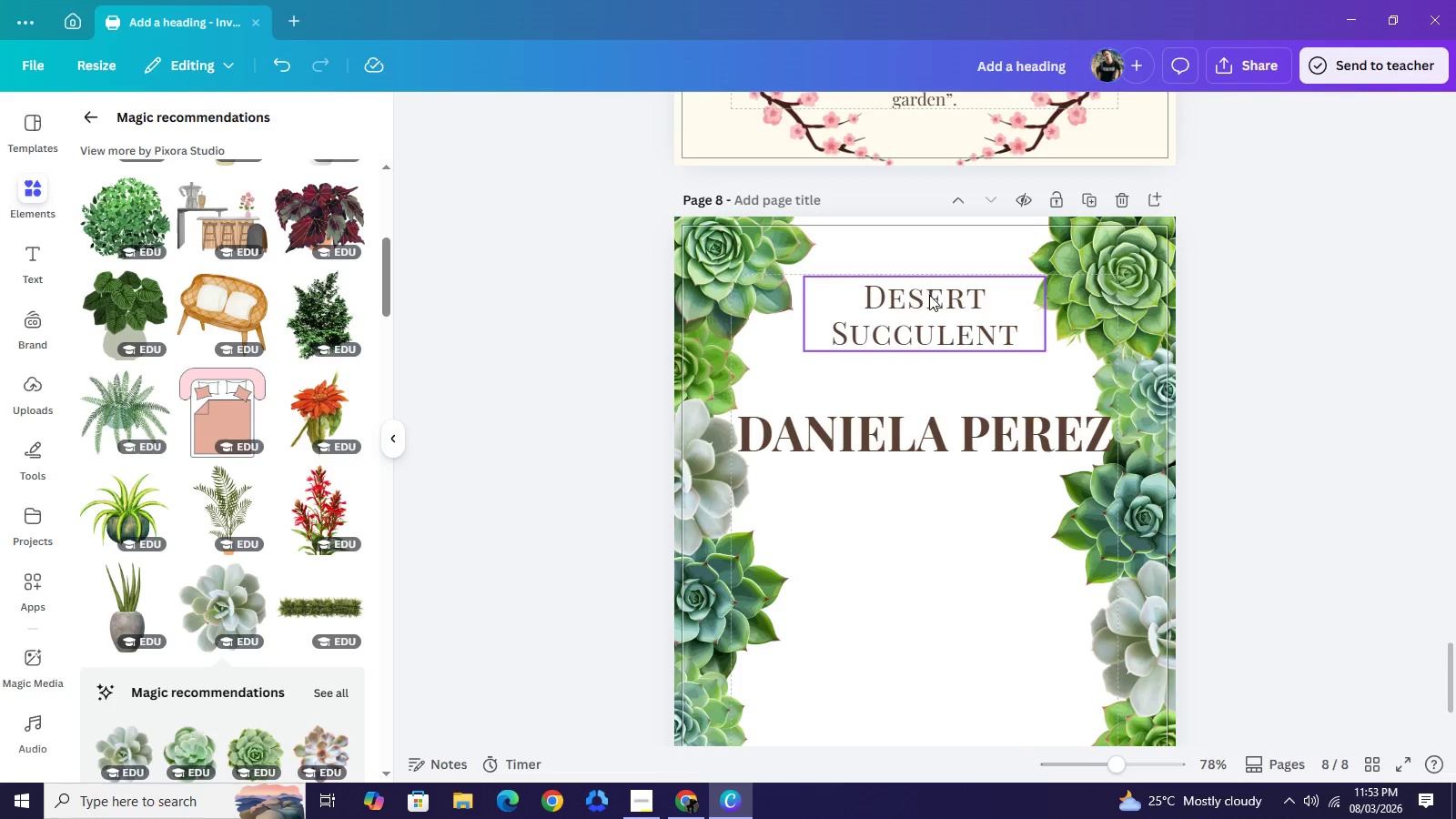 
wait(5.55)
 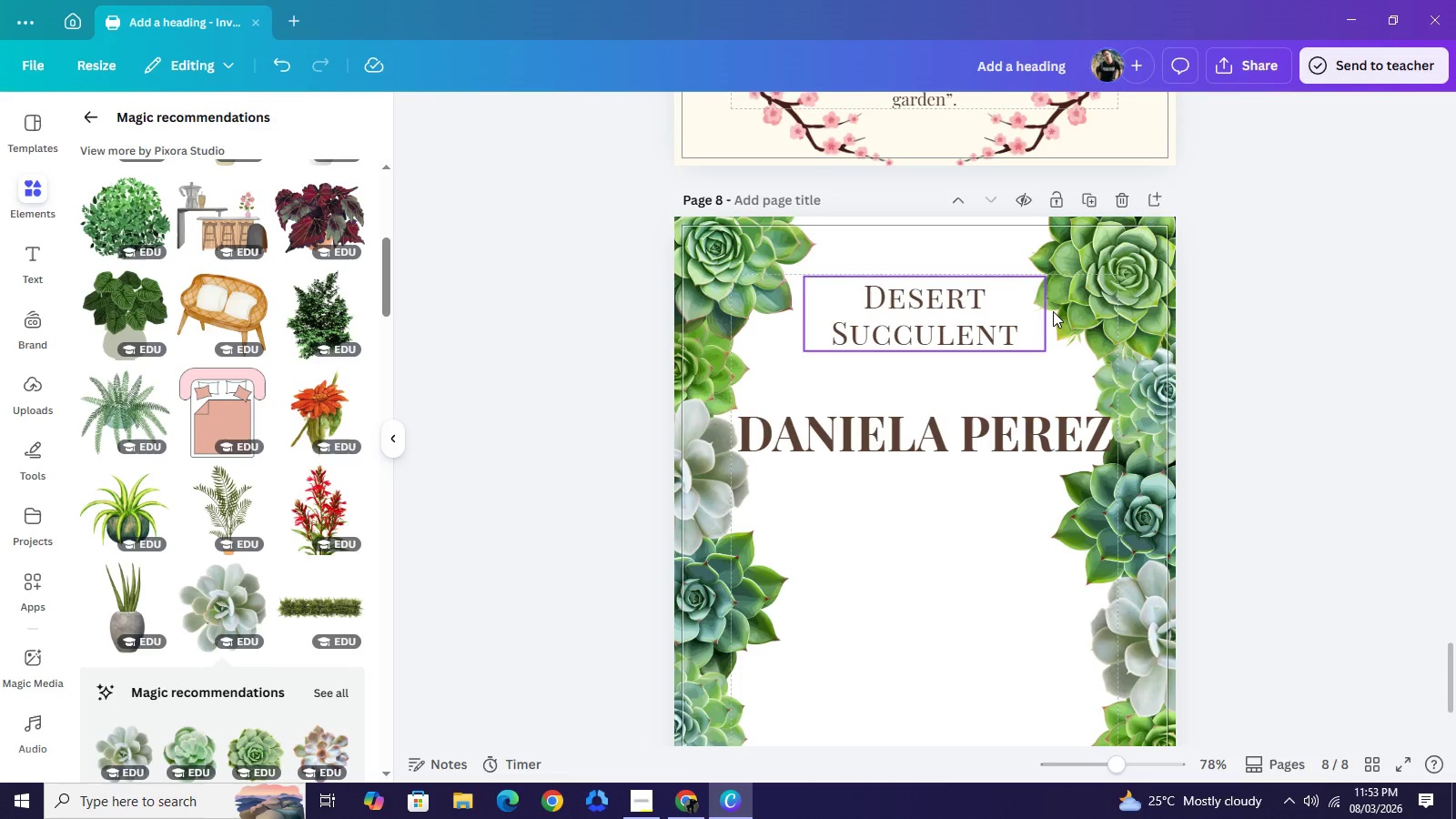 
left_click([959, 310])
 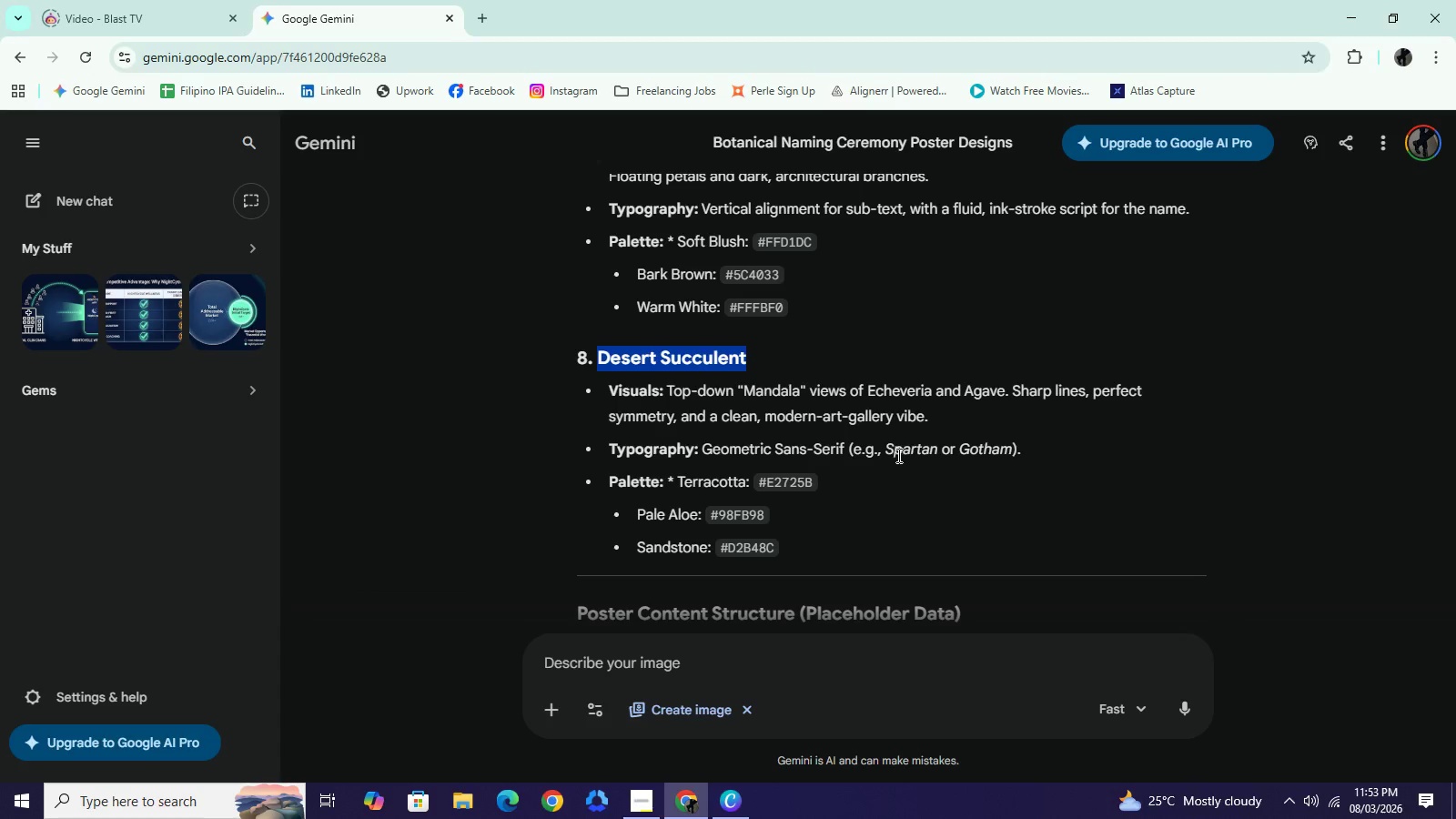 
left_click_drag(start_coordinate=[886, 451], to_coordinate=[891, 452])
 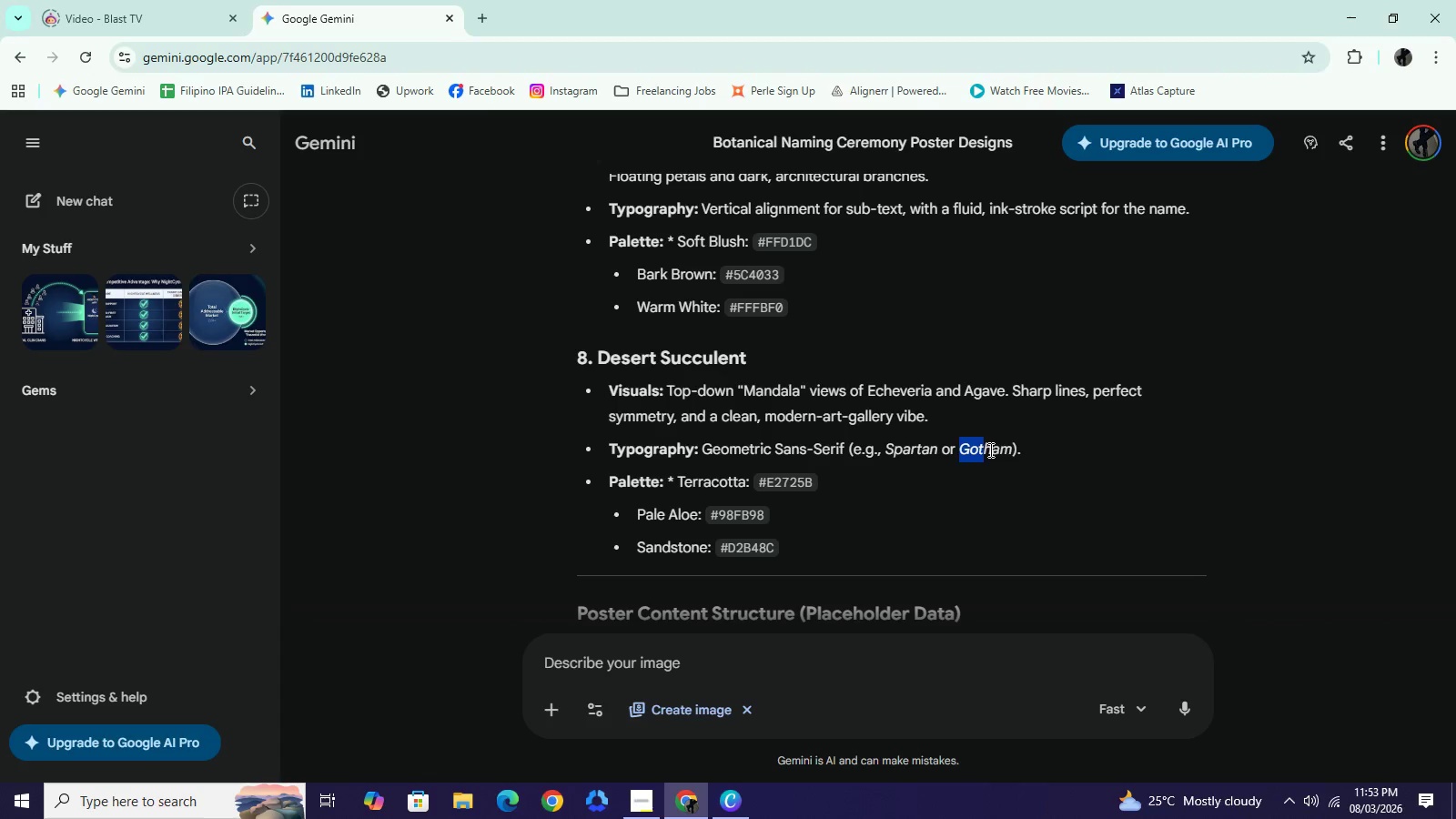 
left_click_drag(start_coordinate=[961, 450], to_coordinate=[1011, 445])
 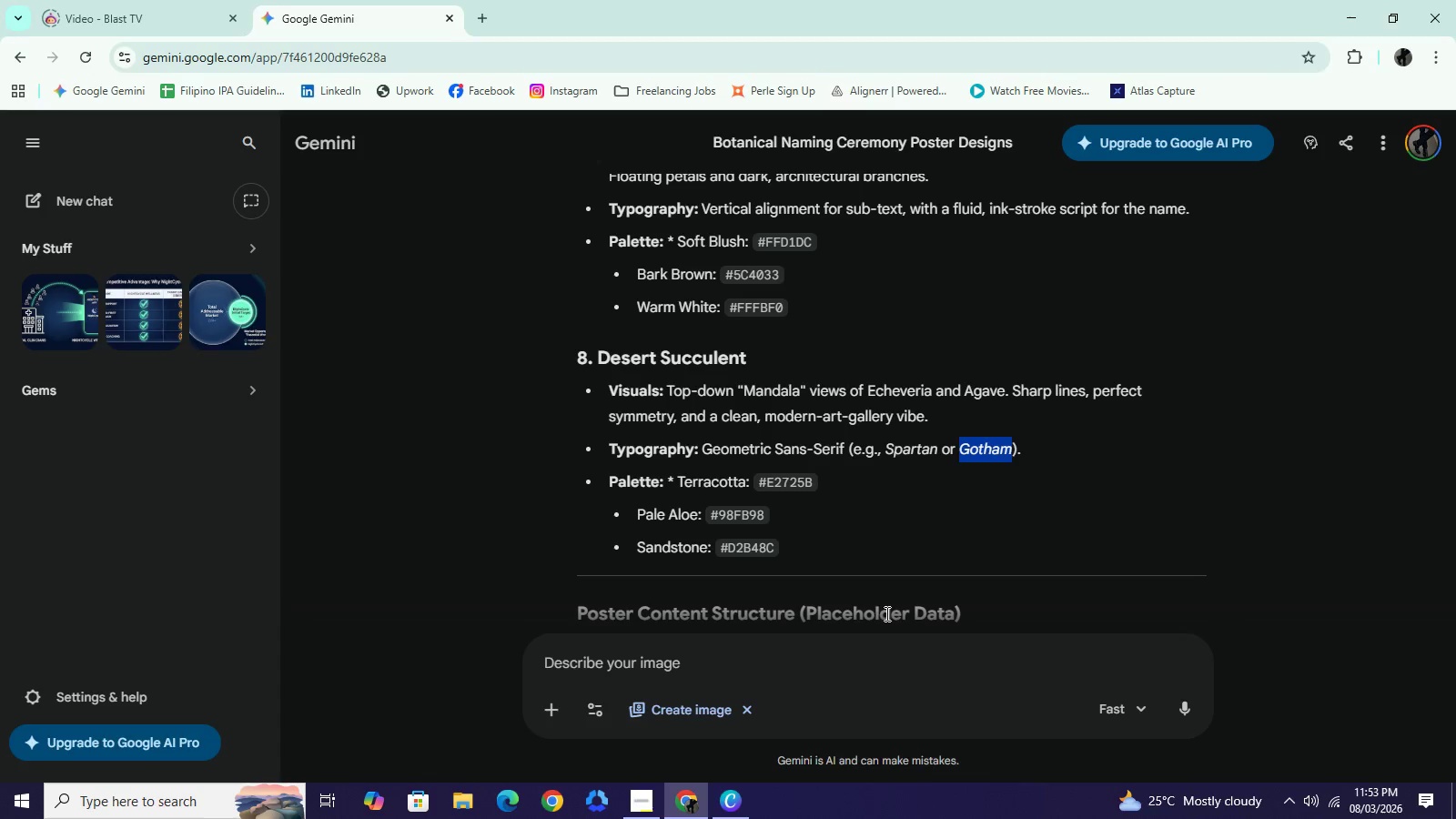 
key(Control+C)
 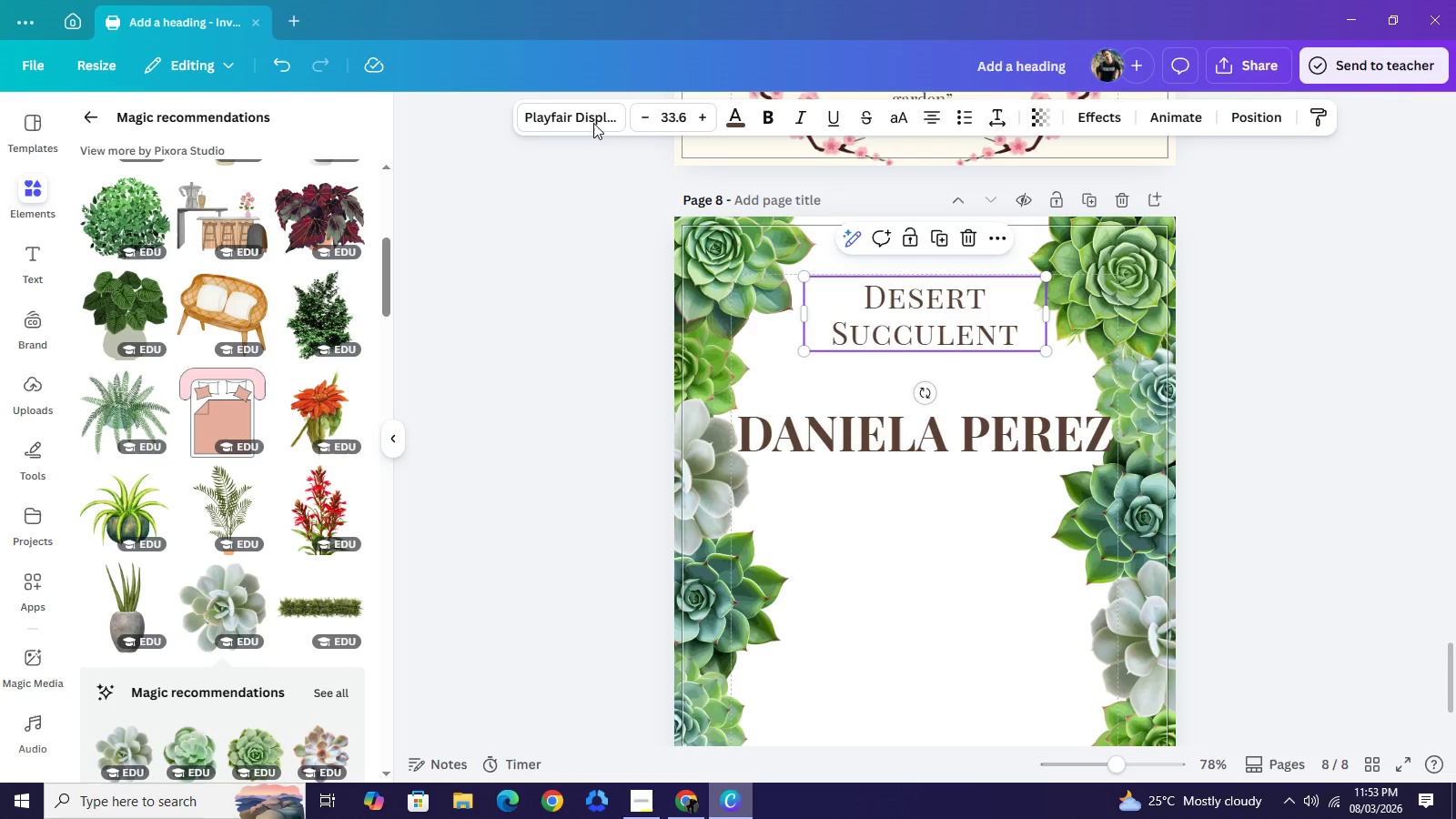 
left_click([587, 123])